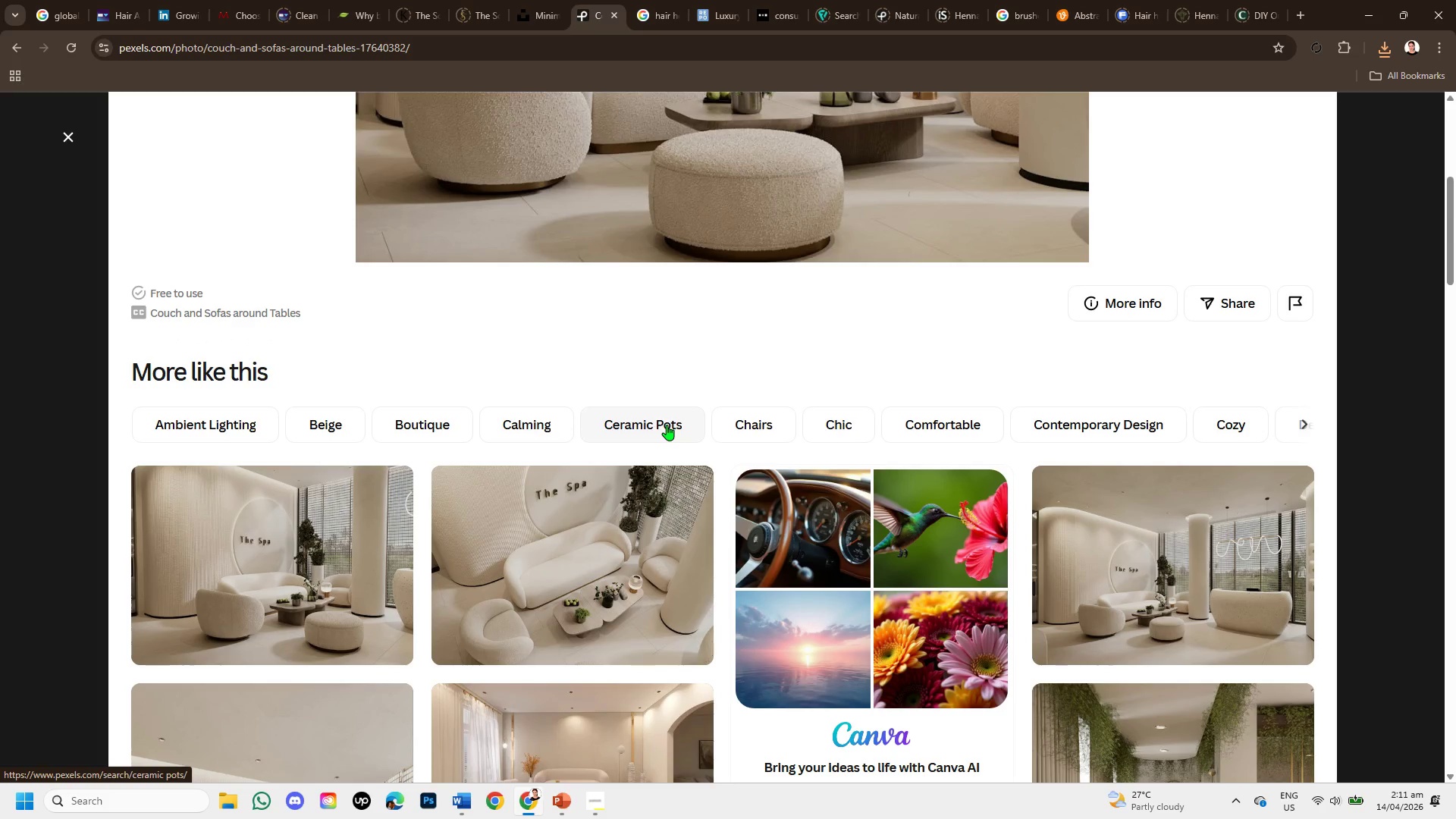 
left_click([667, 425])
 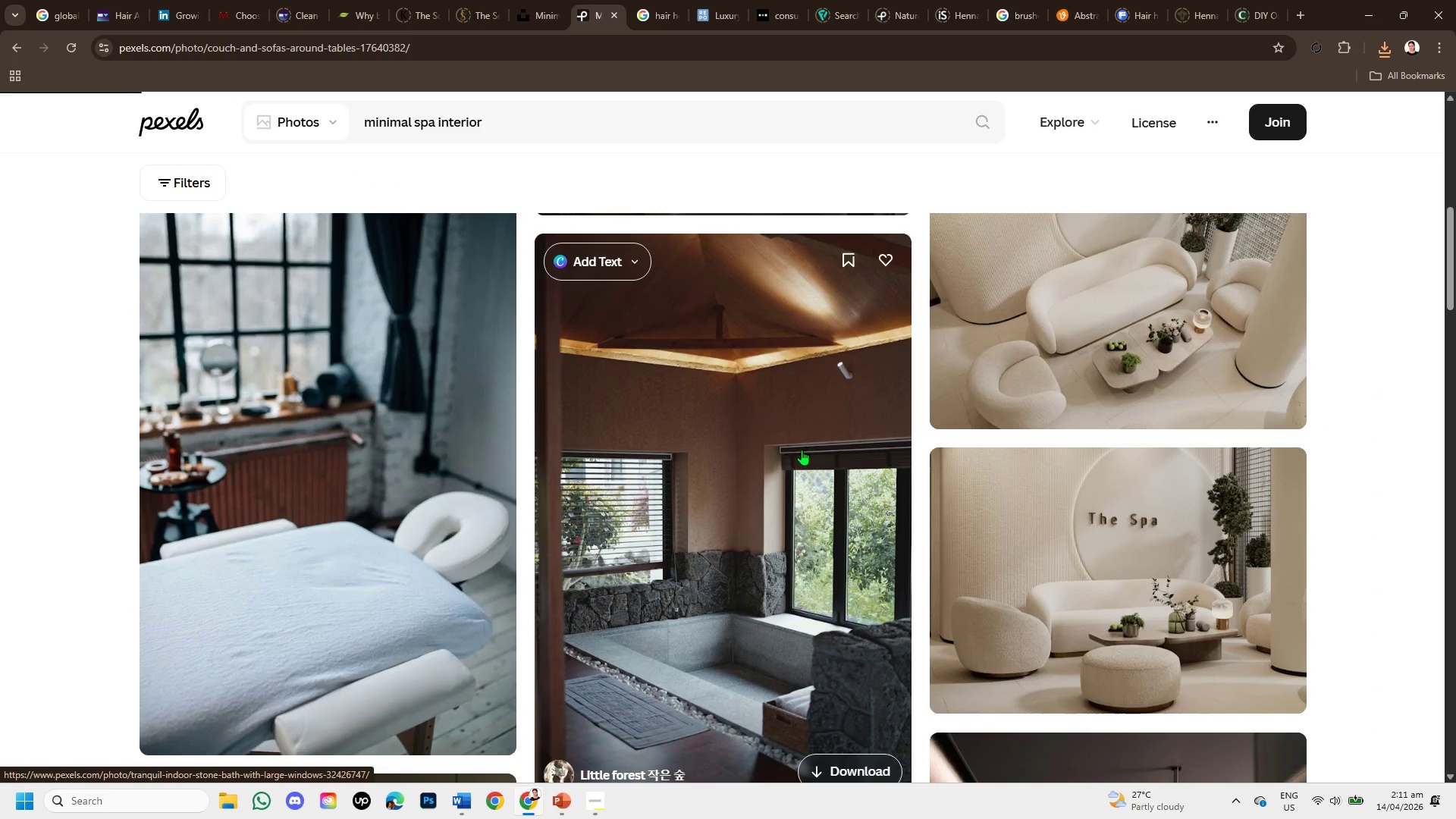 
scroll: coordinate [818, 464], scroll_direction: down, amount: 5.0
 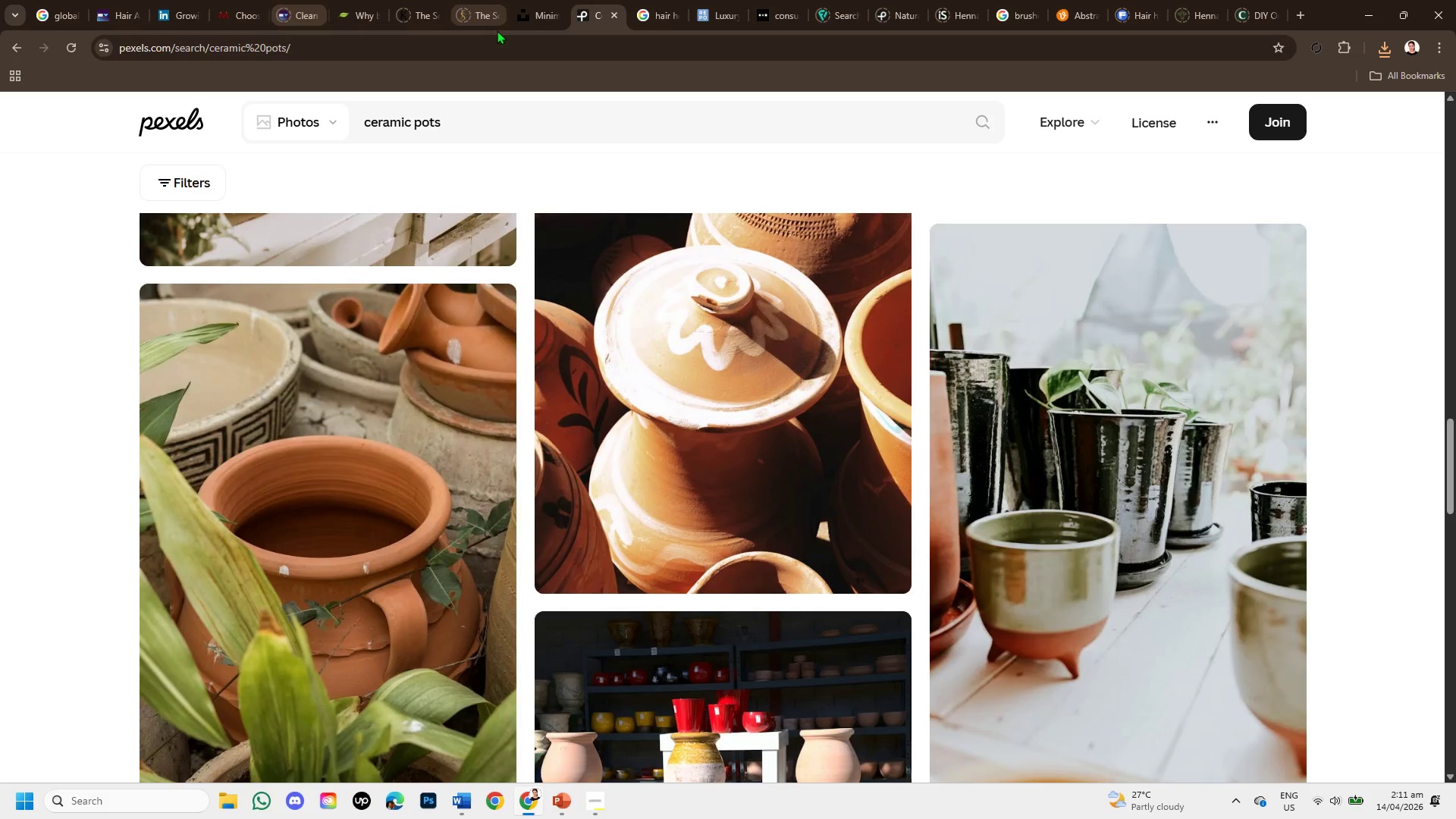 
left_click([18, 46])
 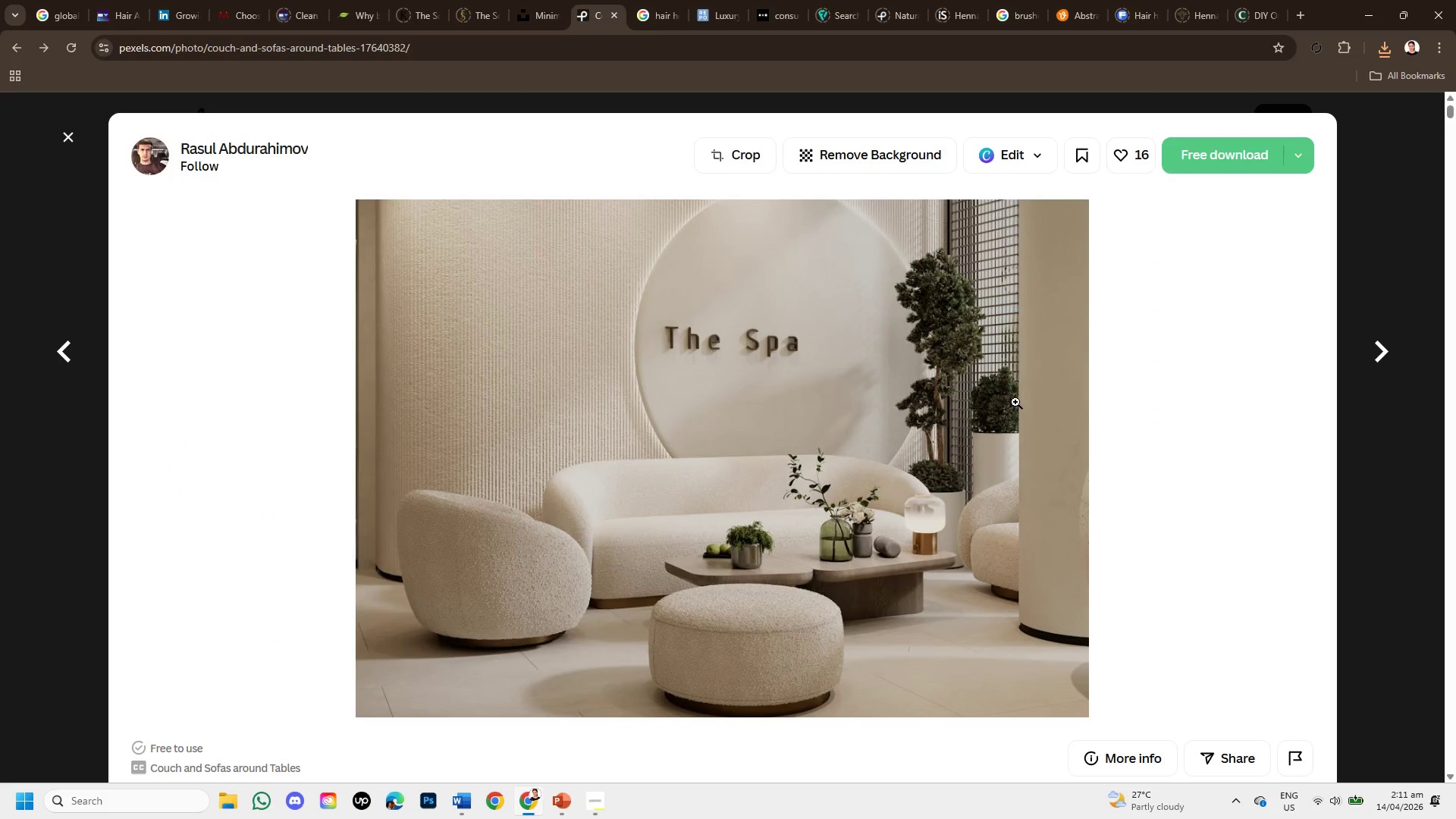 
scroll: coordinate [887, 504], scroll_direction: down, amount: 1.0
 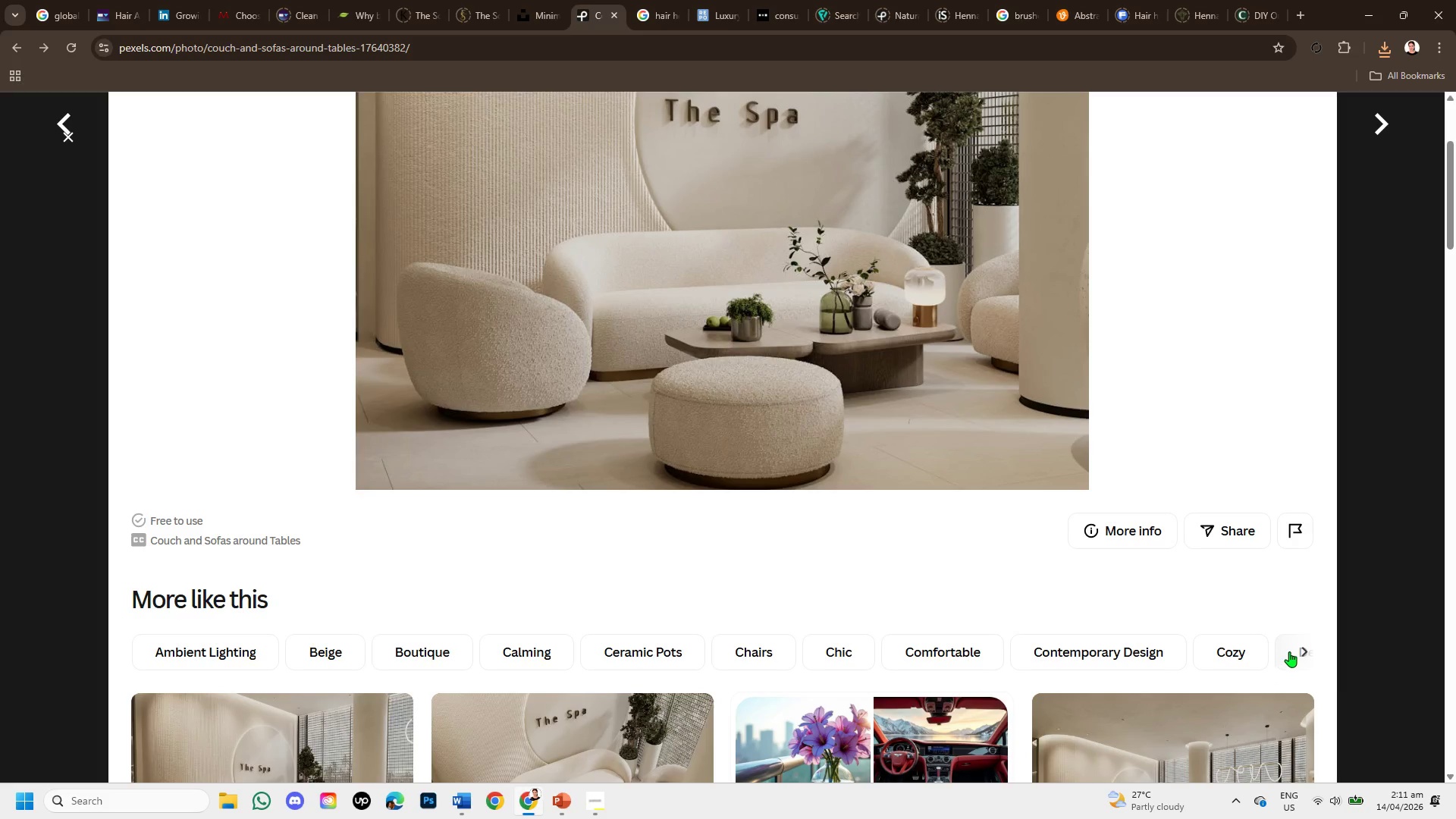 
left_click([1296, 650])
 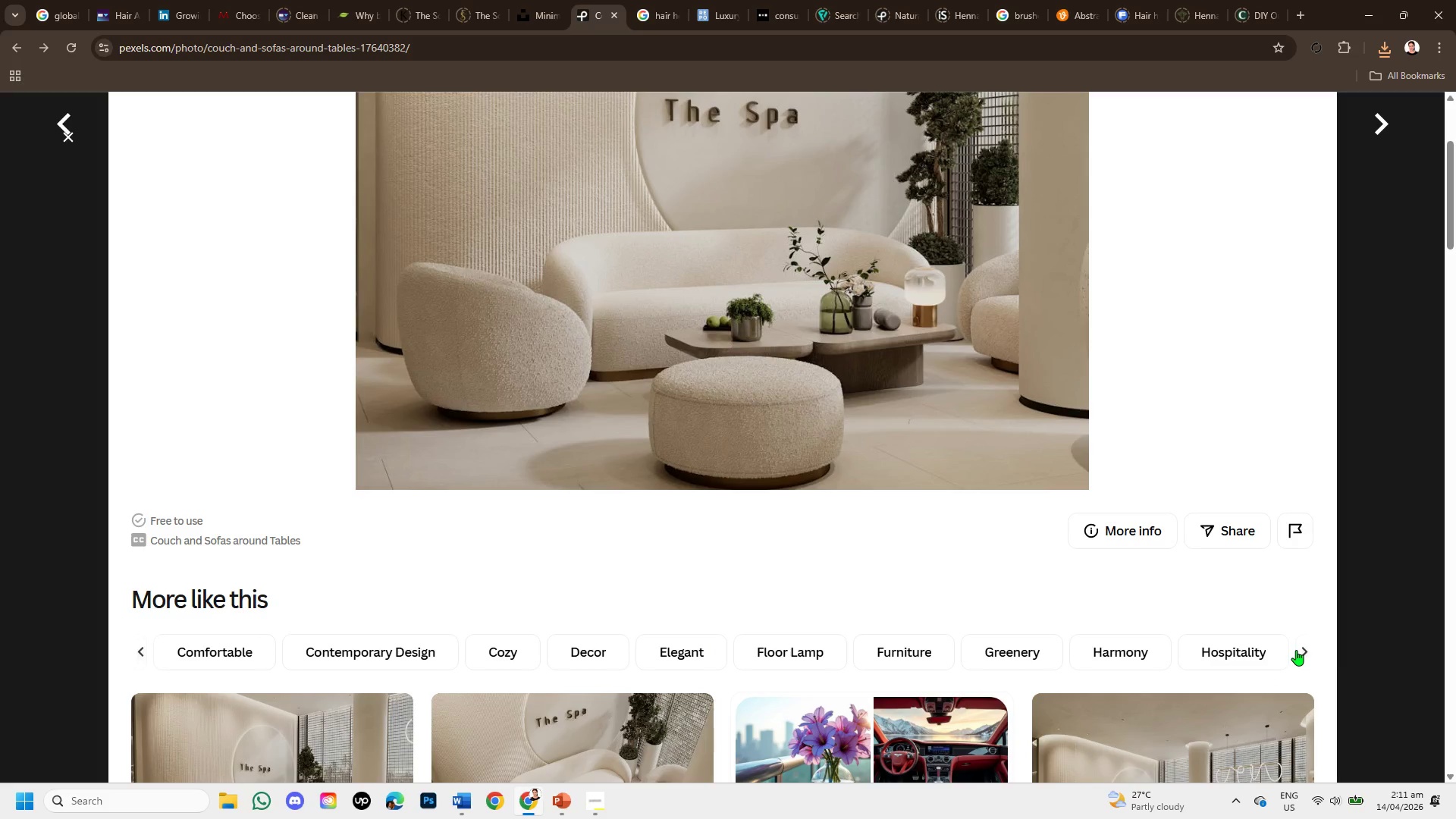 
wait(10.31)
 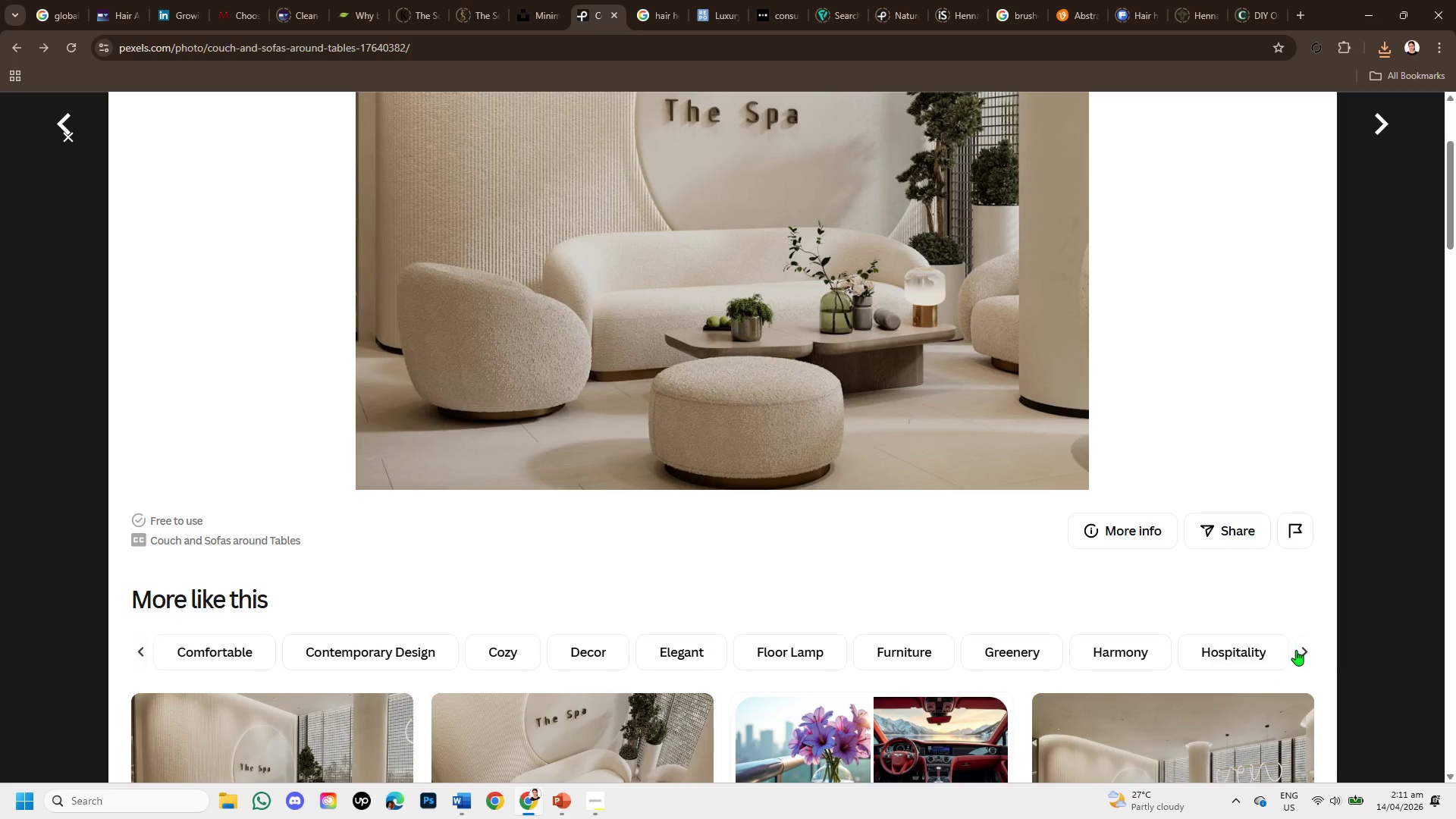 
scroll: coordinate [954, 613], scroll_direction: down, amount: 3.0
 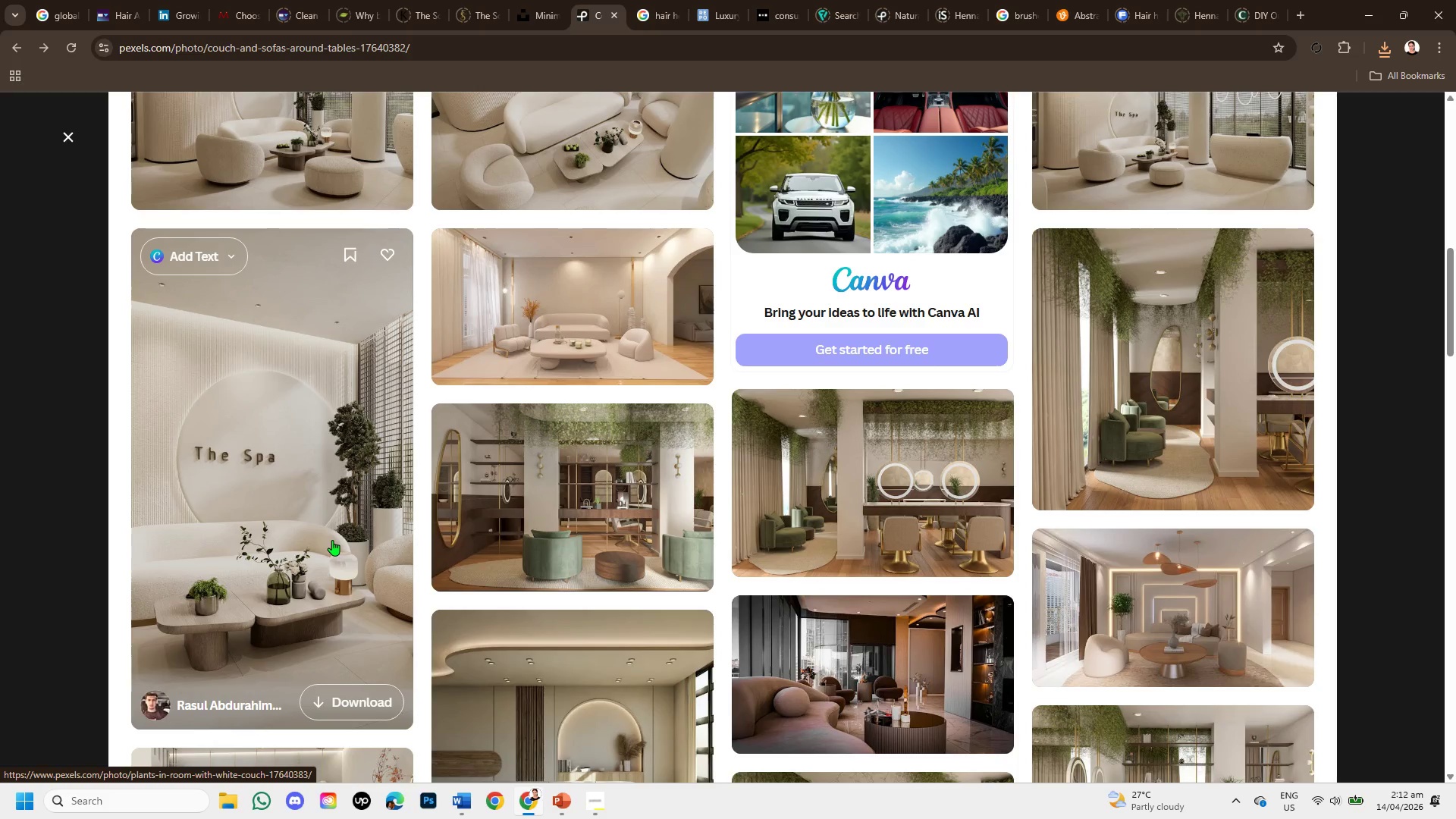 
left_click([332, 540])
 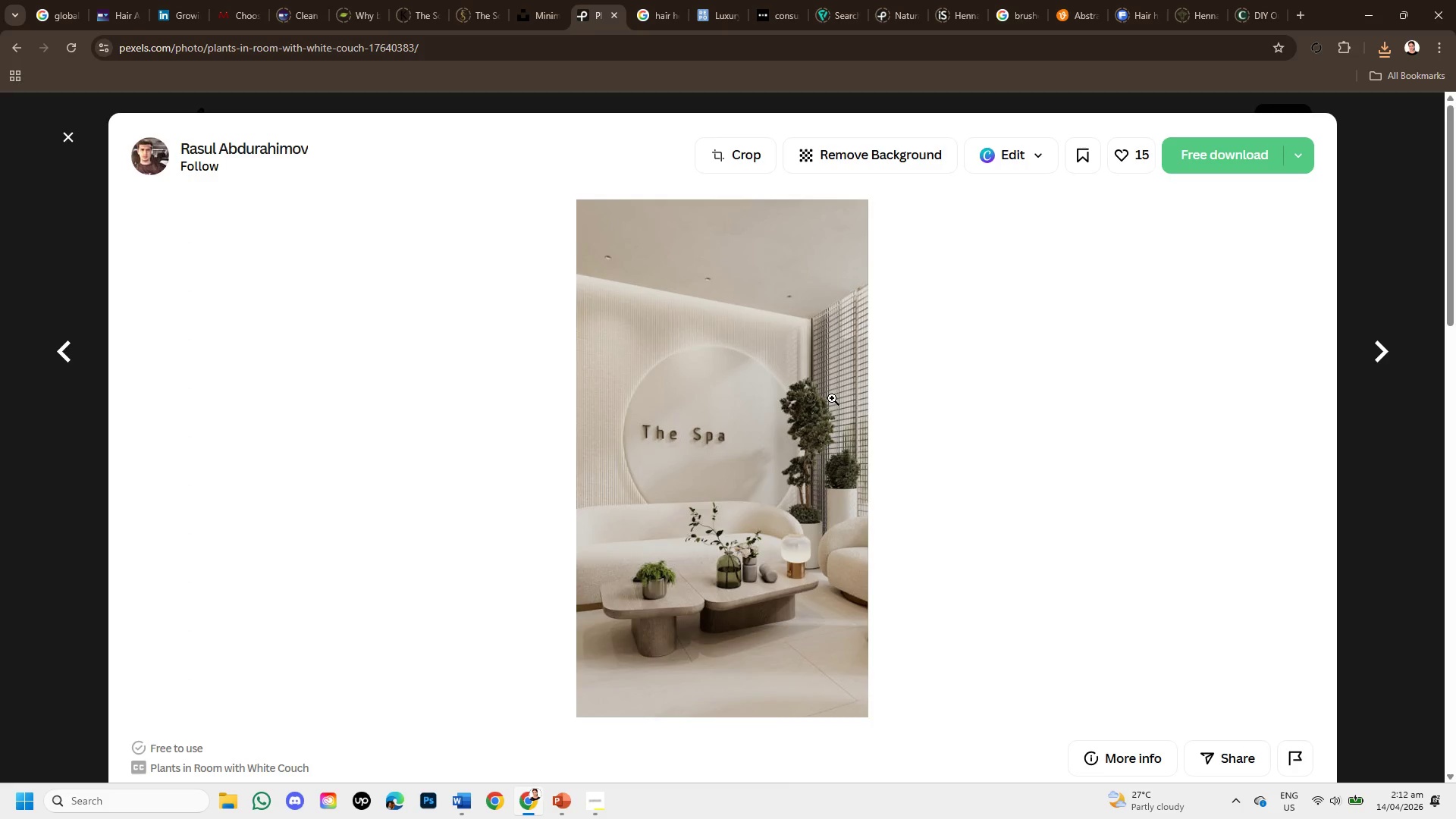 
wait(5.34)
 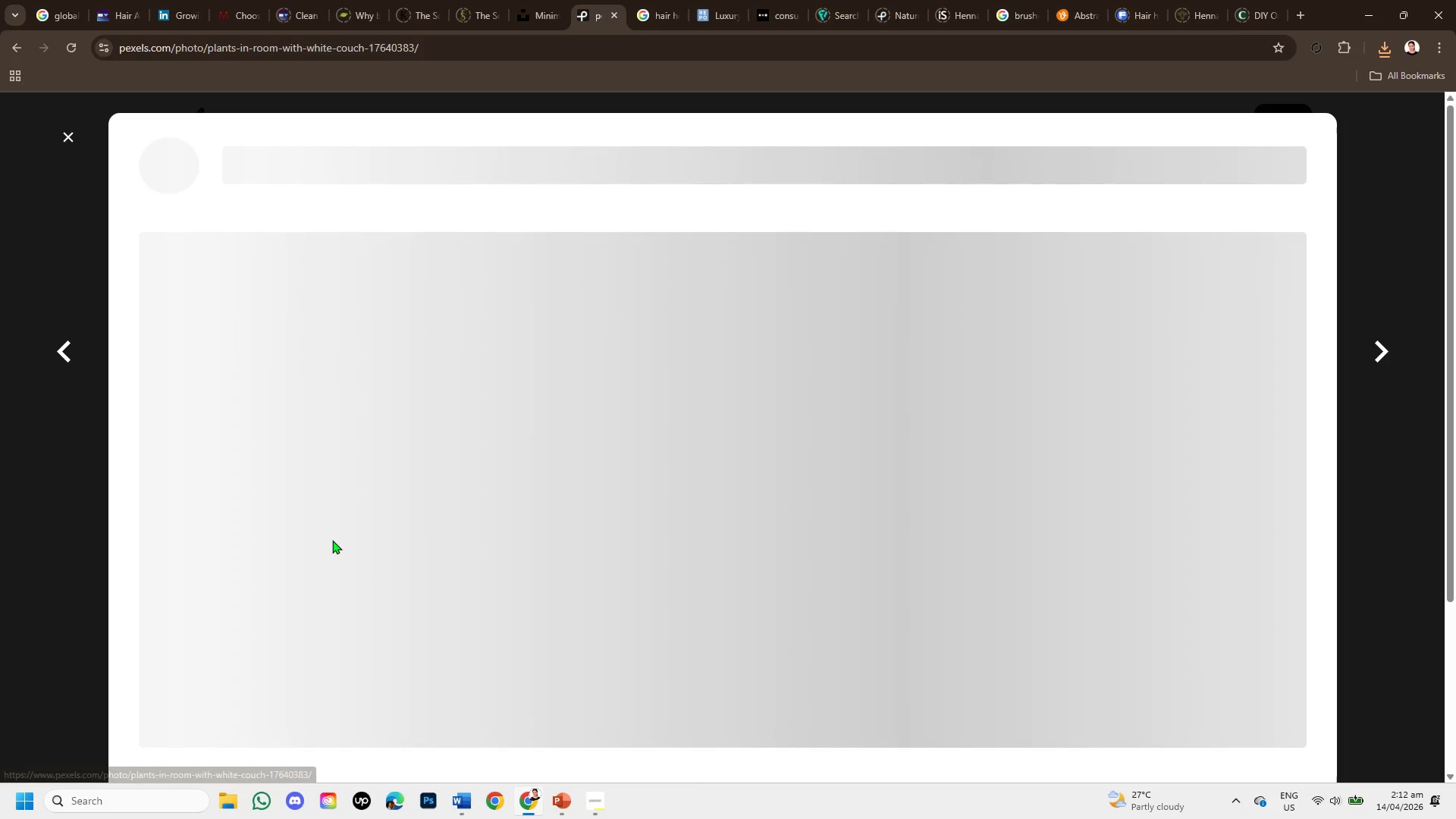 
scroll: coordinate [805, 487], scroll_direction: down, amount: 5.0
 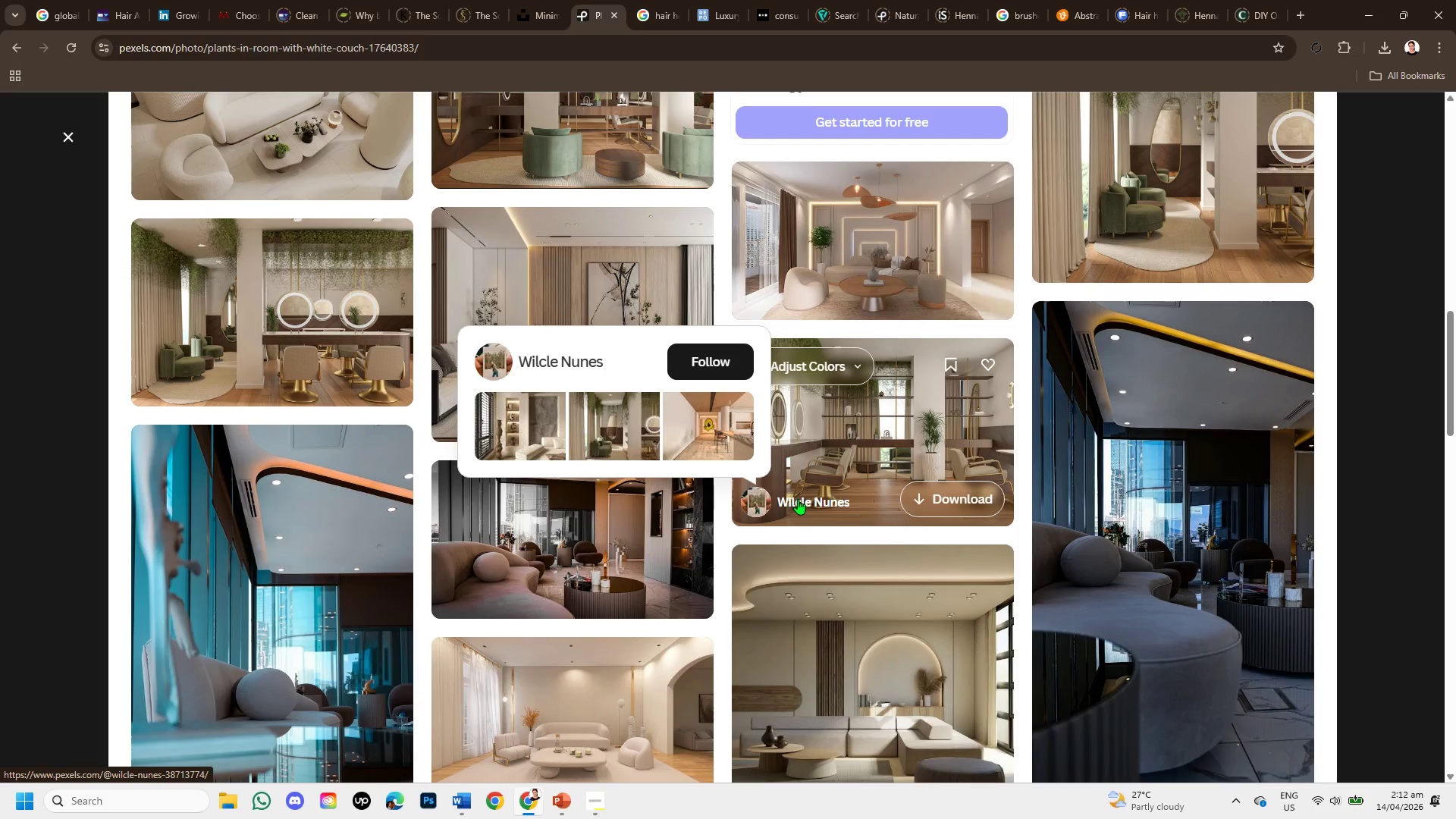 
scroll: coordinate [815, 480], scroll_direction: up, amount: 5.0
 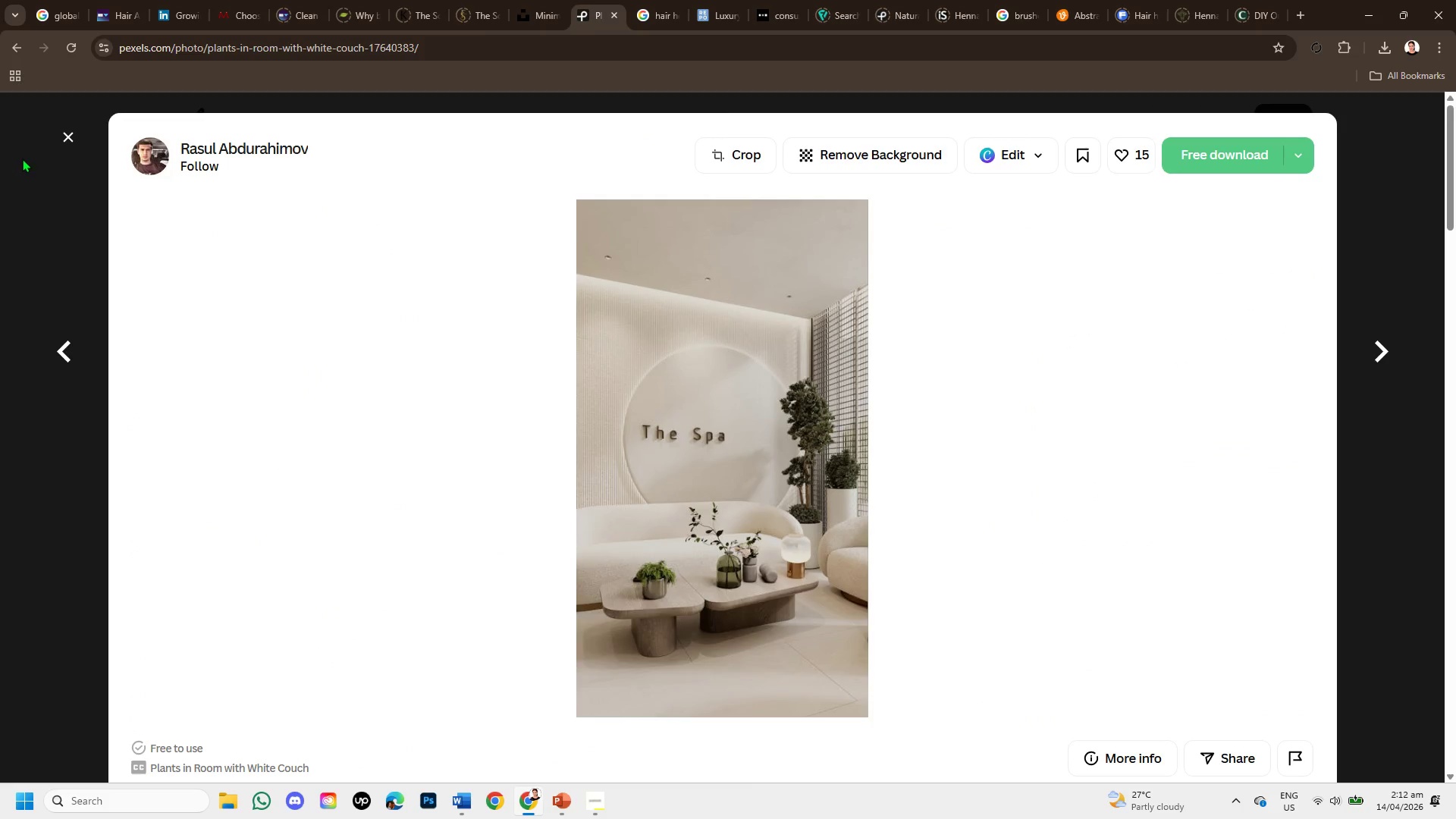 
left_click([67, 134])
 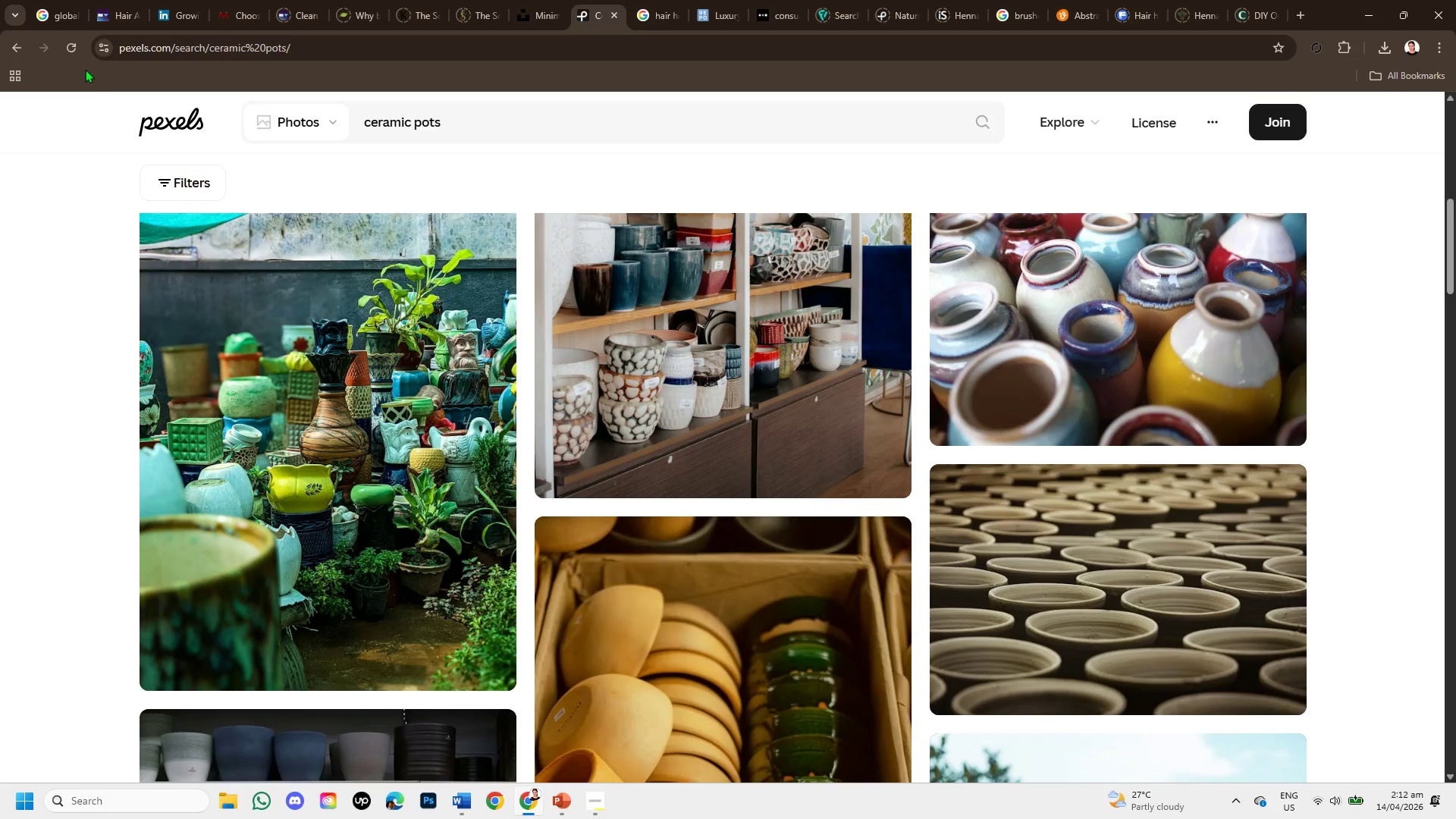 
left_click([9, 42])
 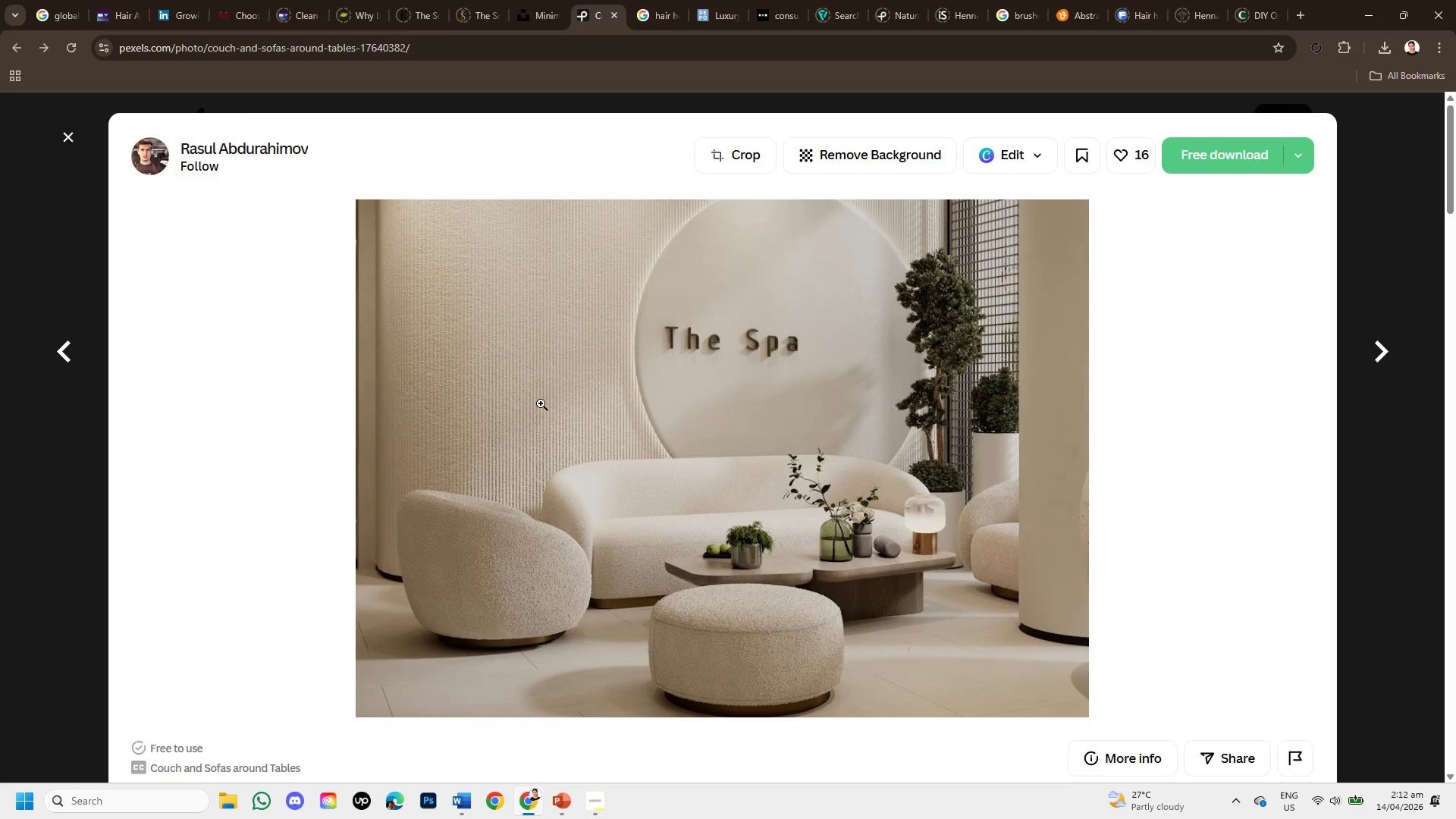 
wait(10.05)
 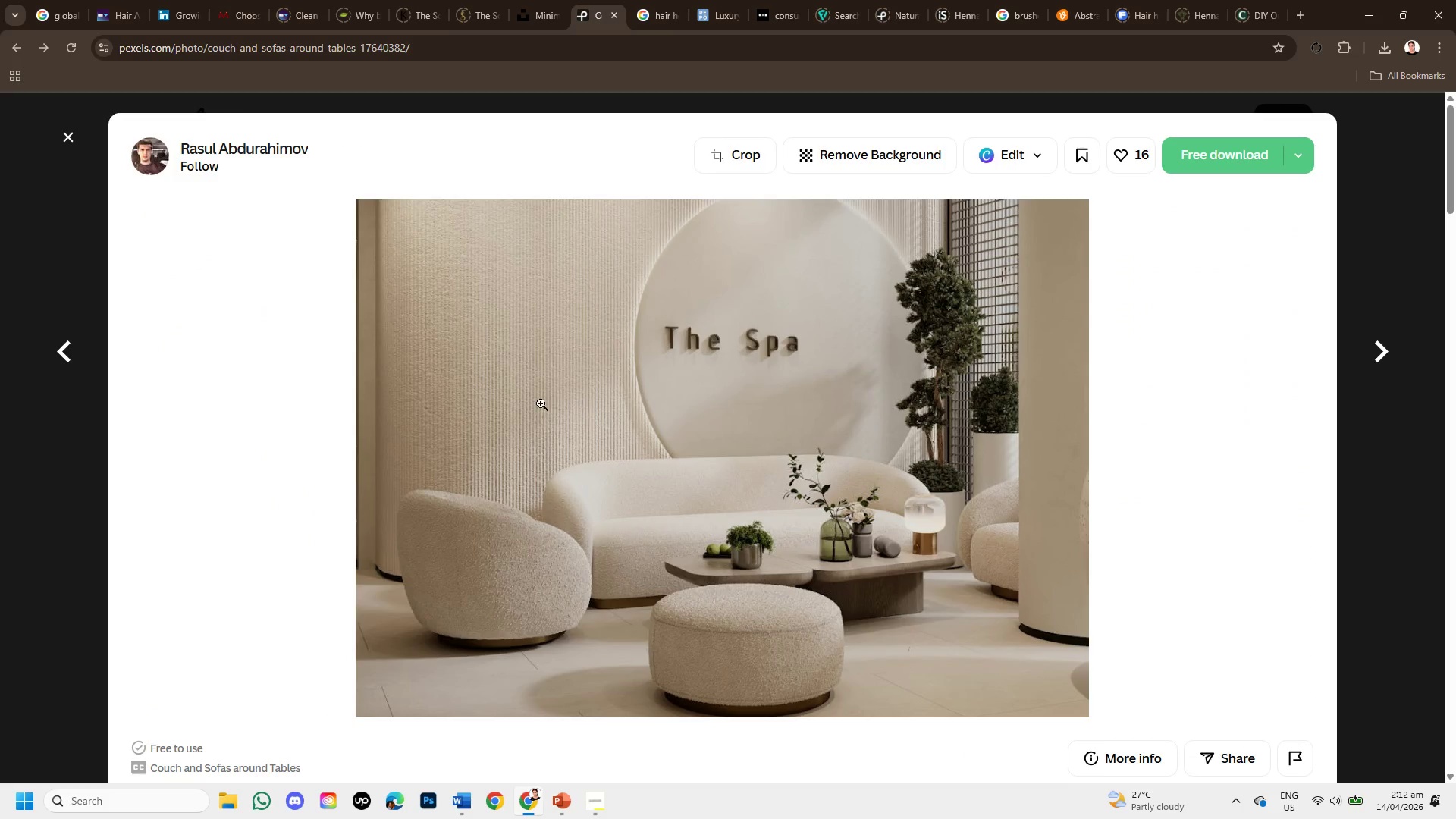 
left_click([66, 134])
 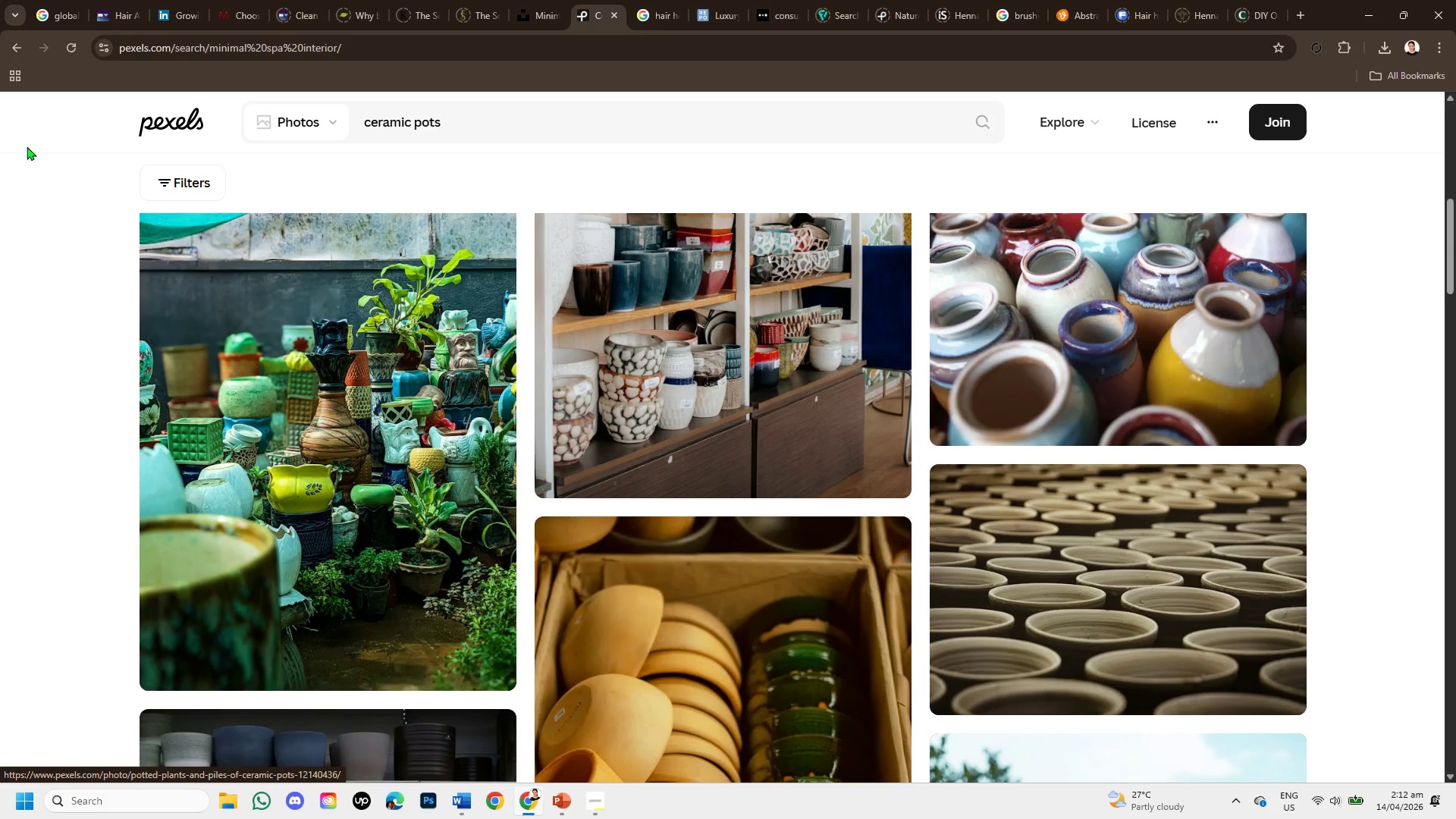 
left_click([6, 48])
 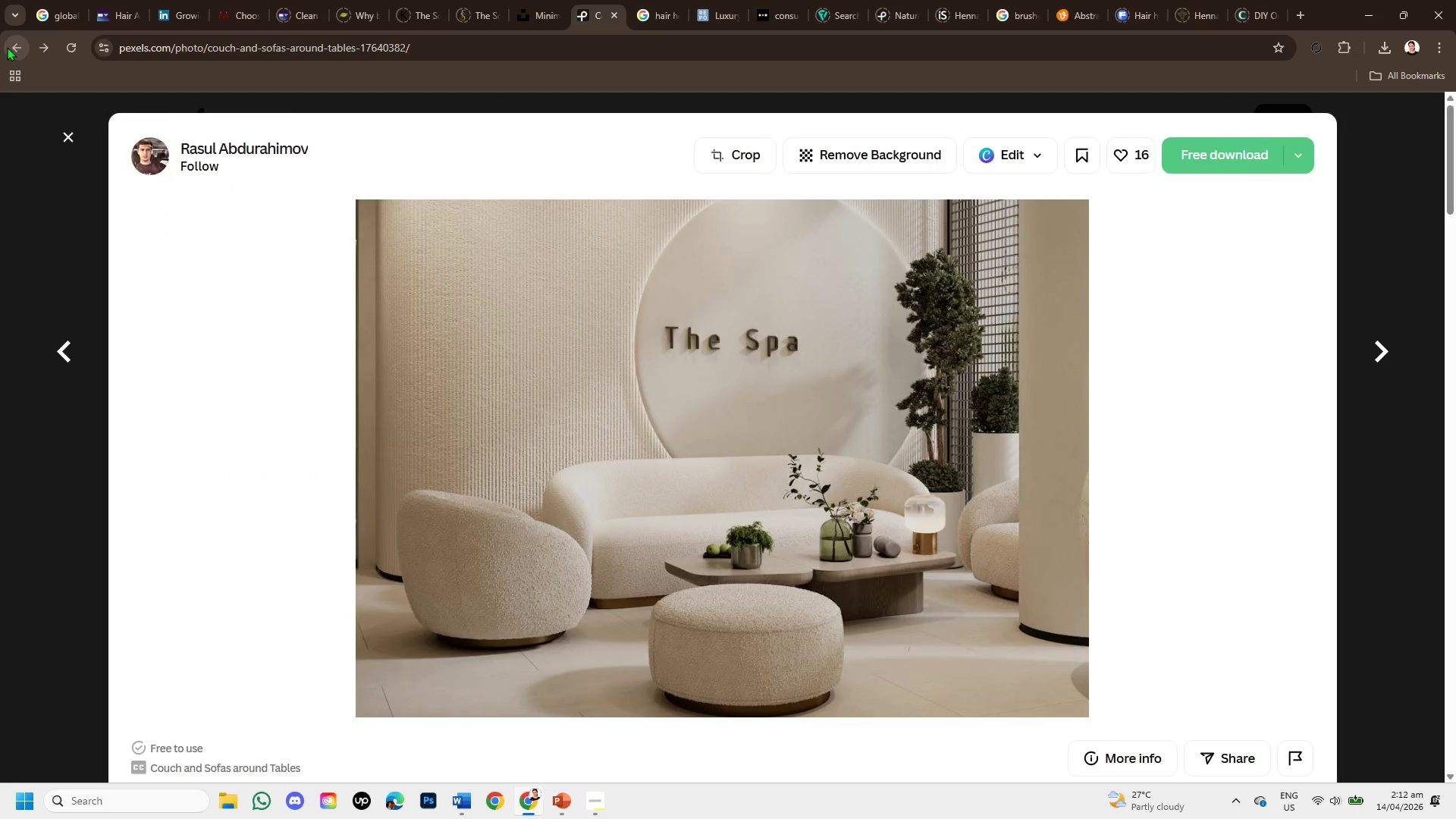 
scroll: coordinate [554, 443], scroll_direction: down, amount: 4.0
 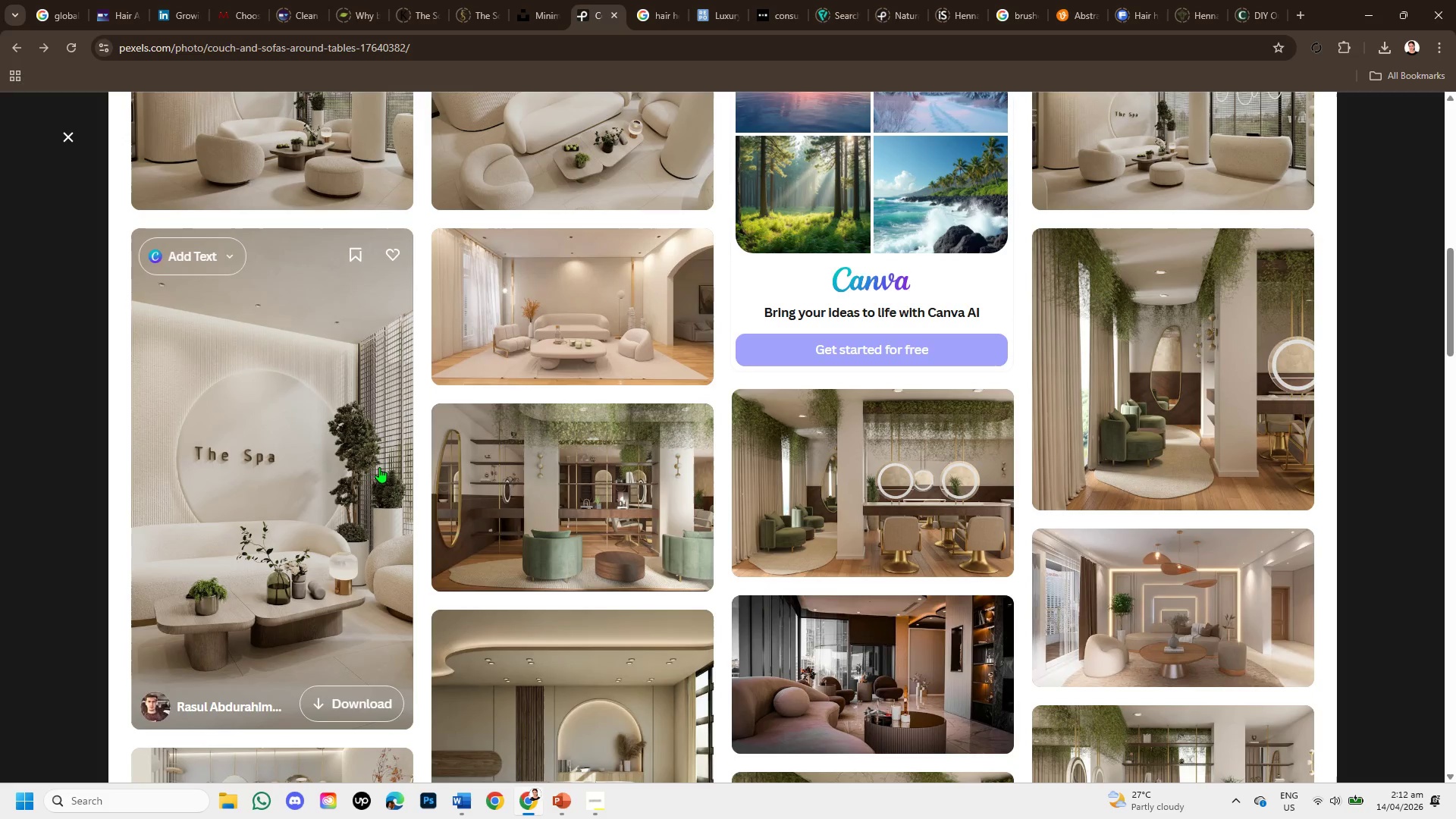 
left_click([375, 466])
 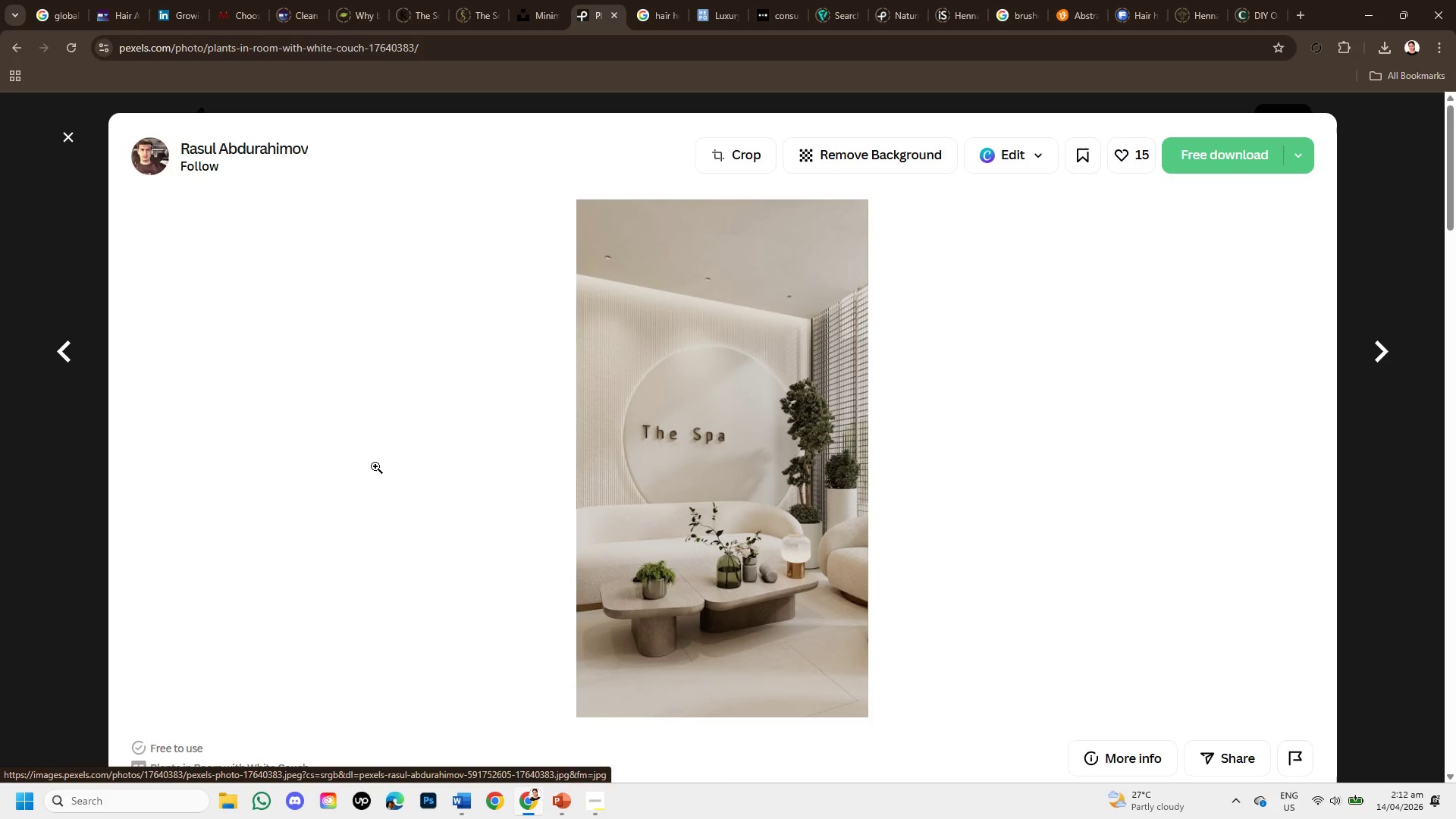 
scroll: coordinate [652, 571], scroll_direction: down, amount: 4.0
 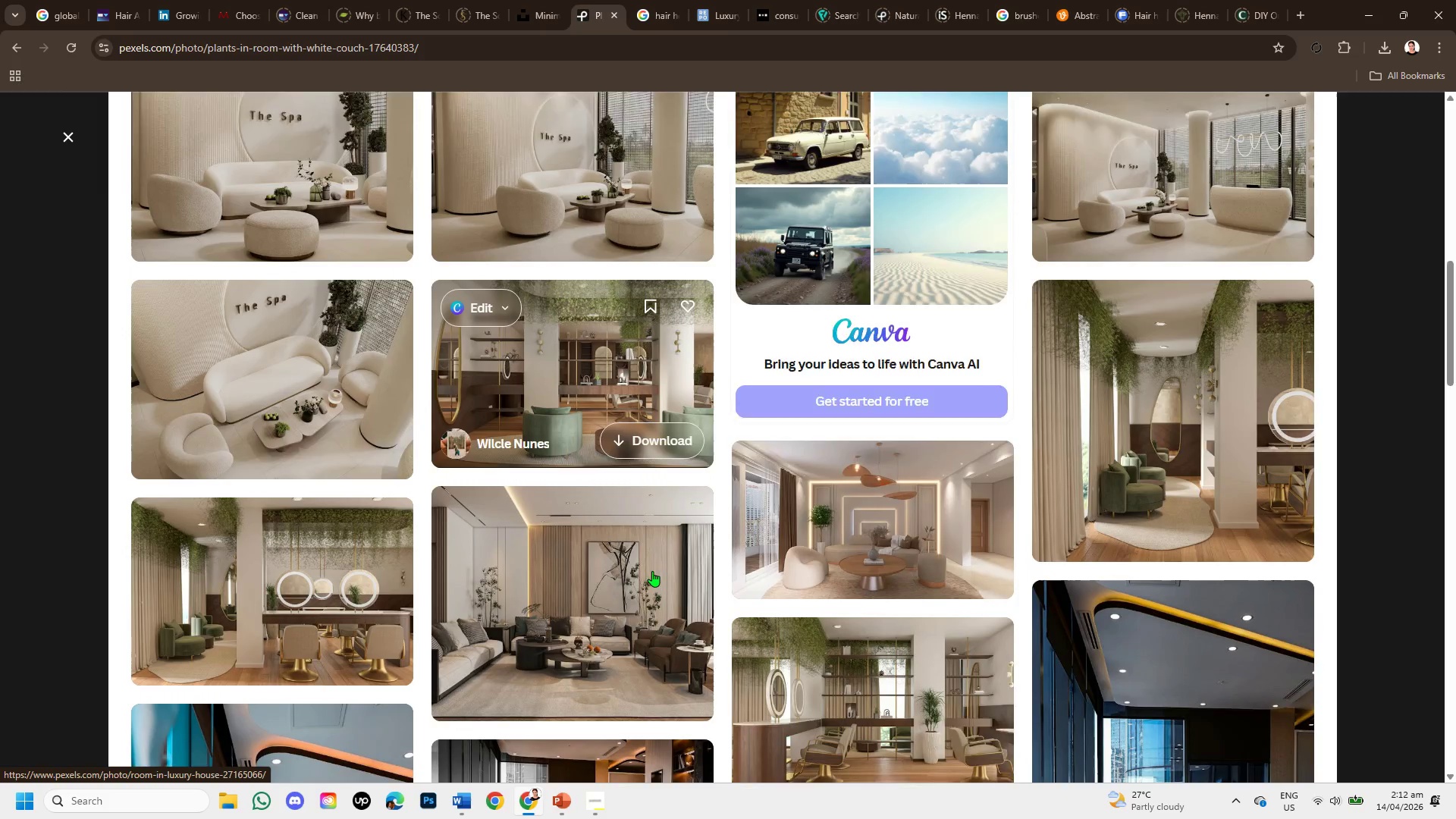 
mouse_move([632, 588])
 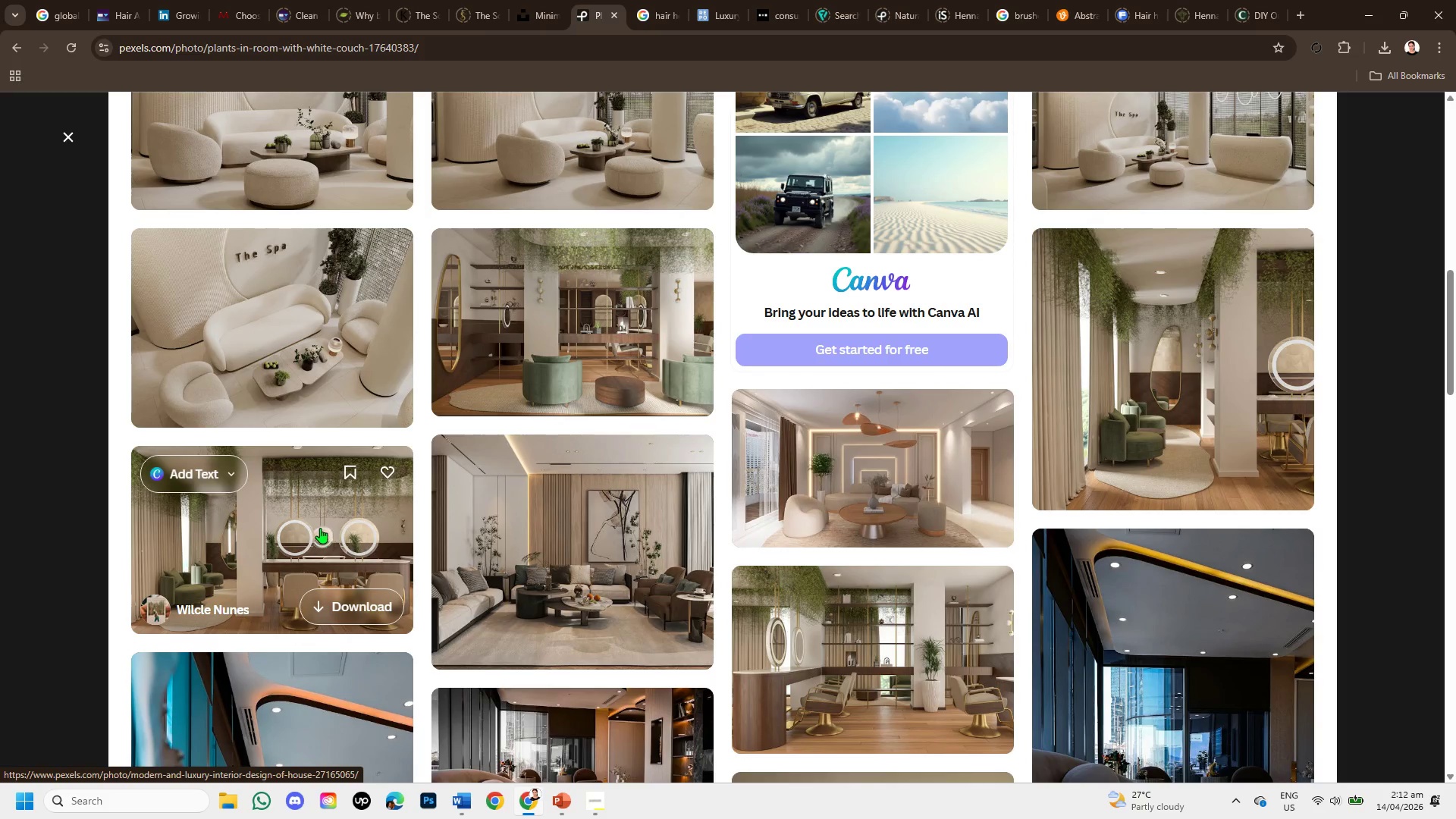 
left_click([320, 528])
 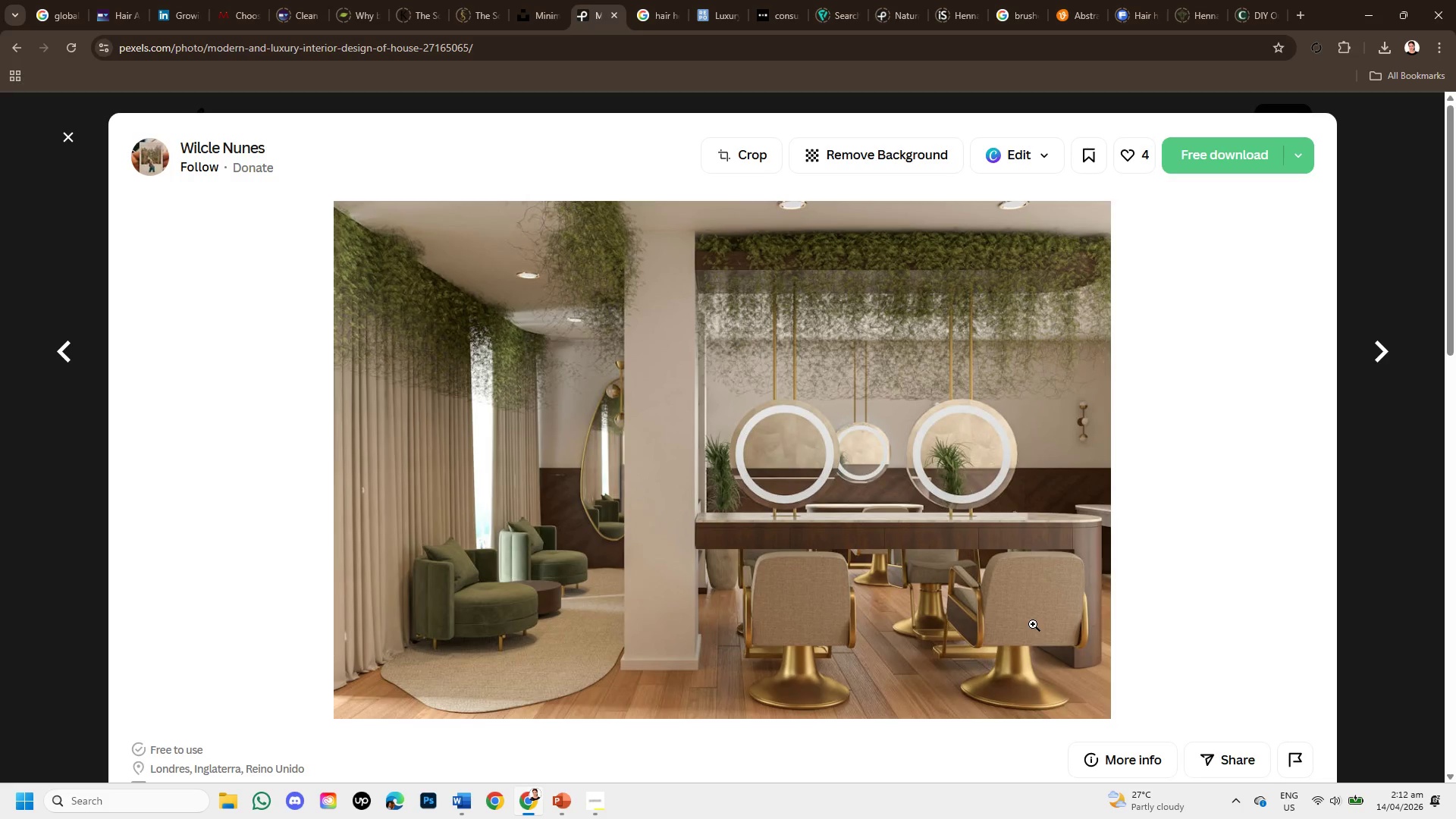 
scroll: coordinate [672, 621], scroll_direction: down, amount: 2.0
 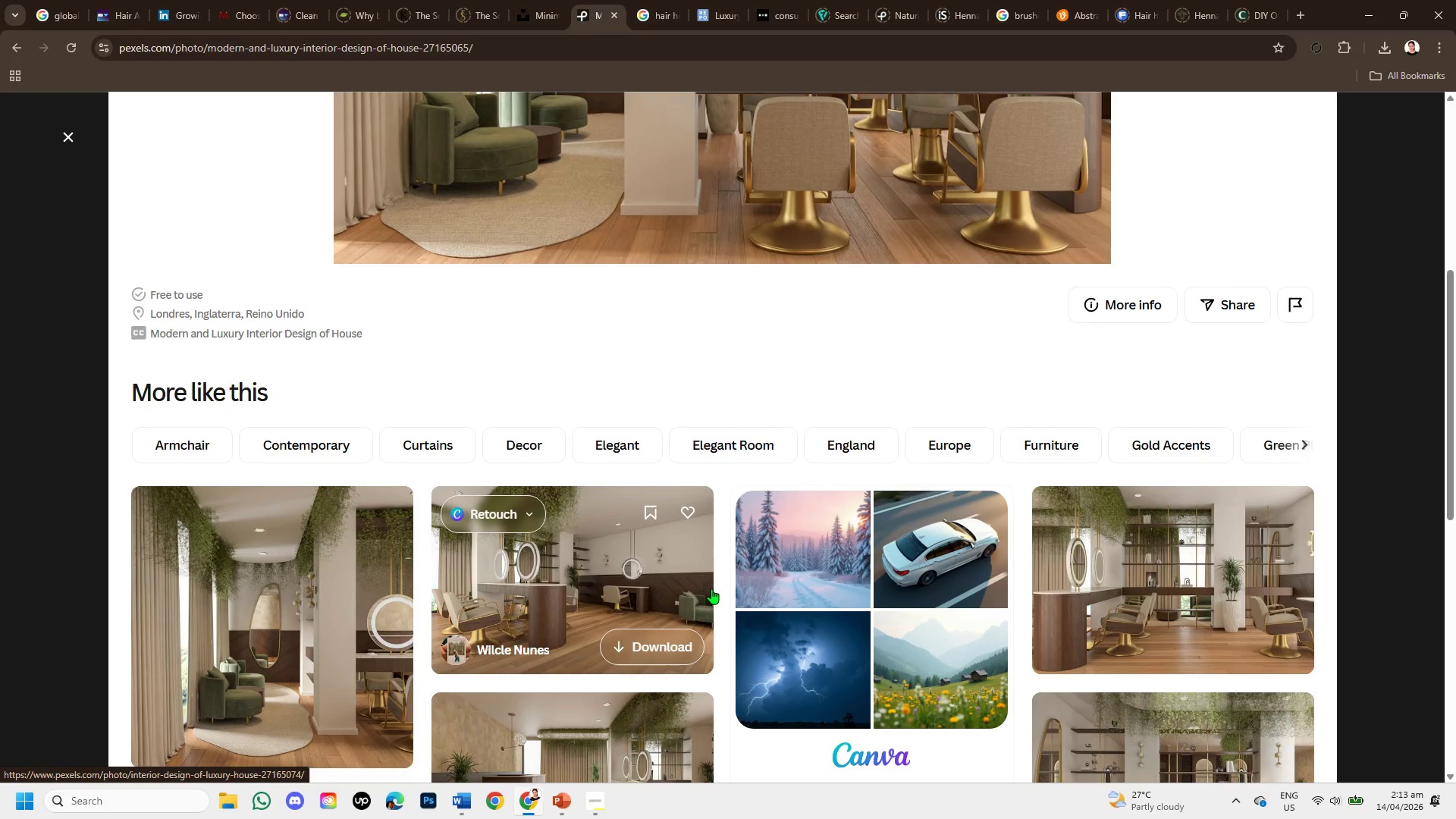 
scroll: coordinate [711, 588], scroll_direction: up, amount: 3.0
 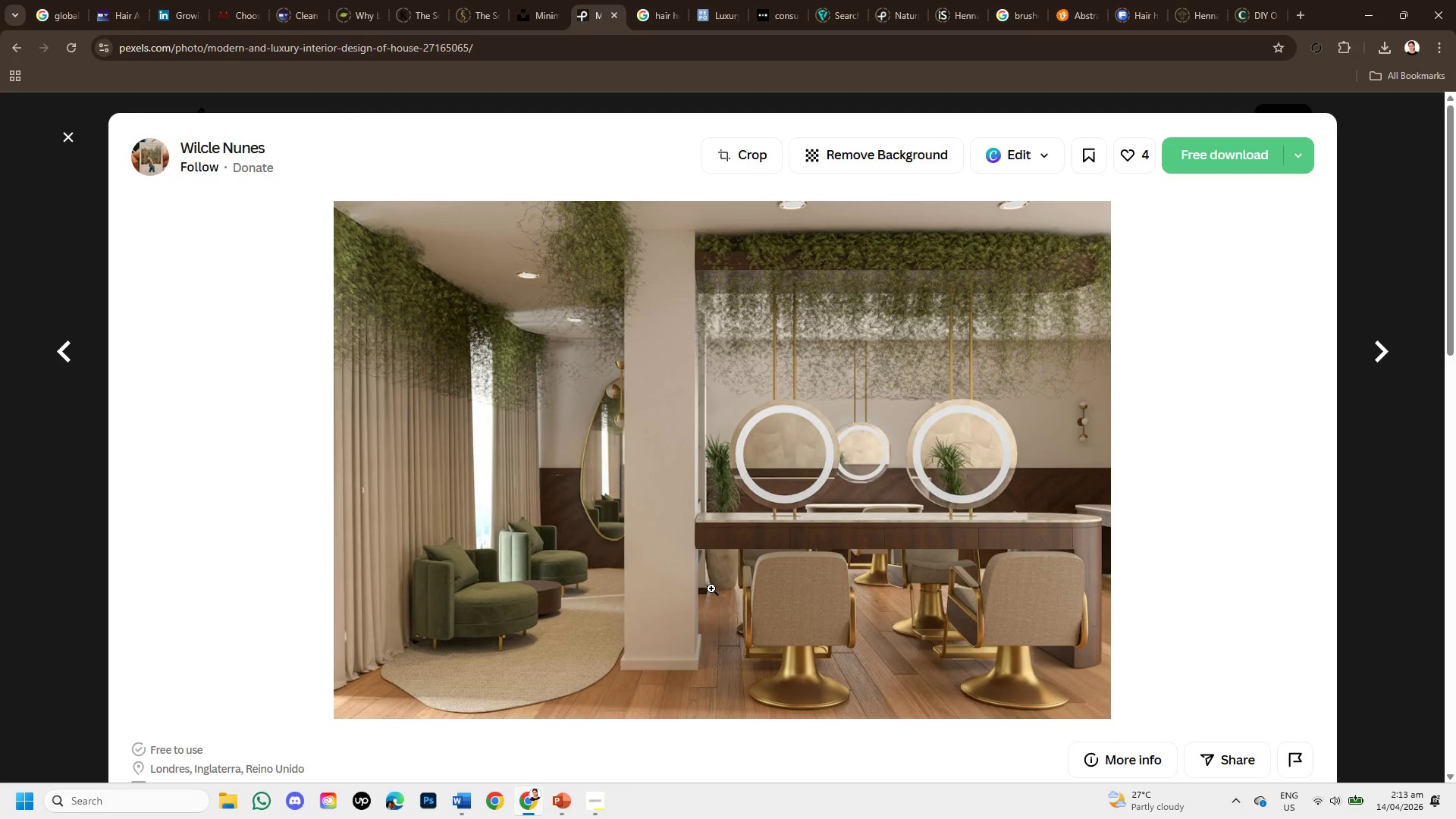 
wait(7.27)
 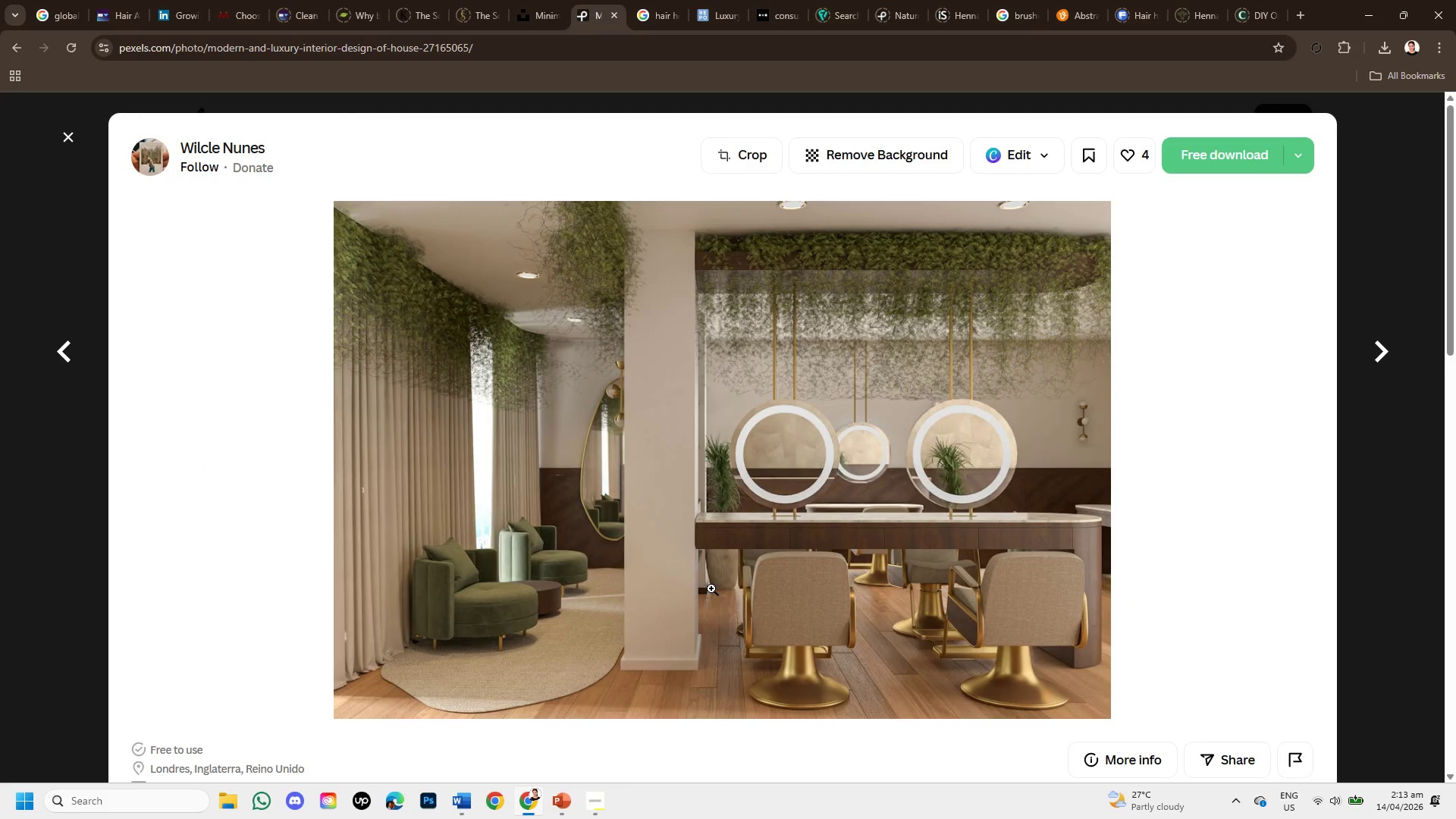 
scroll: coordinate [885, 558], scroll_direction: down, amount: 5.0
 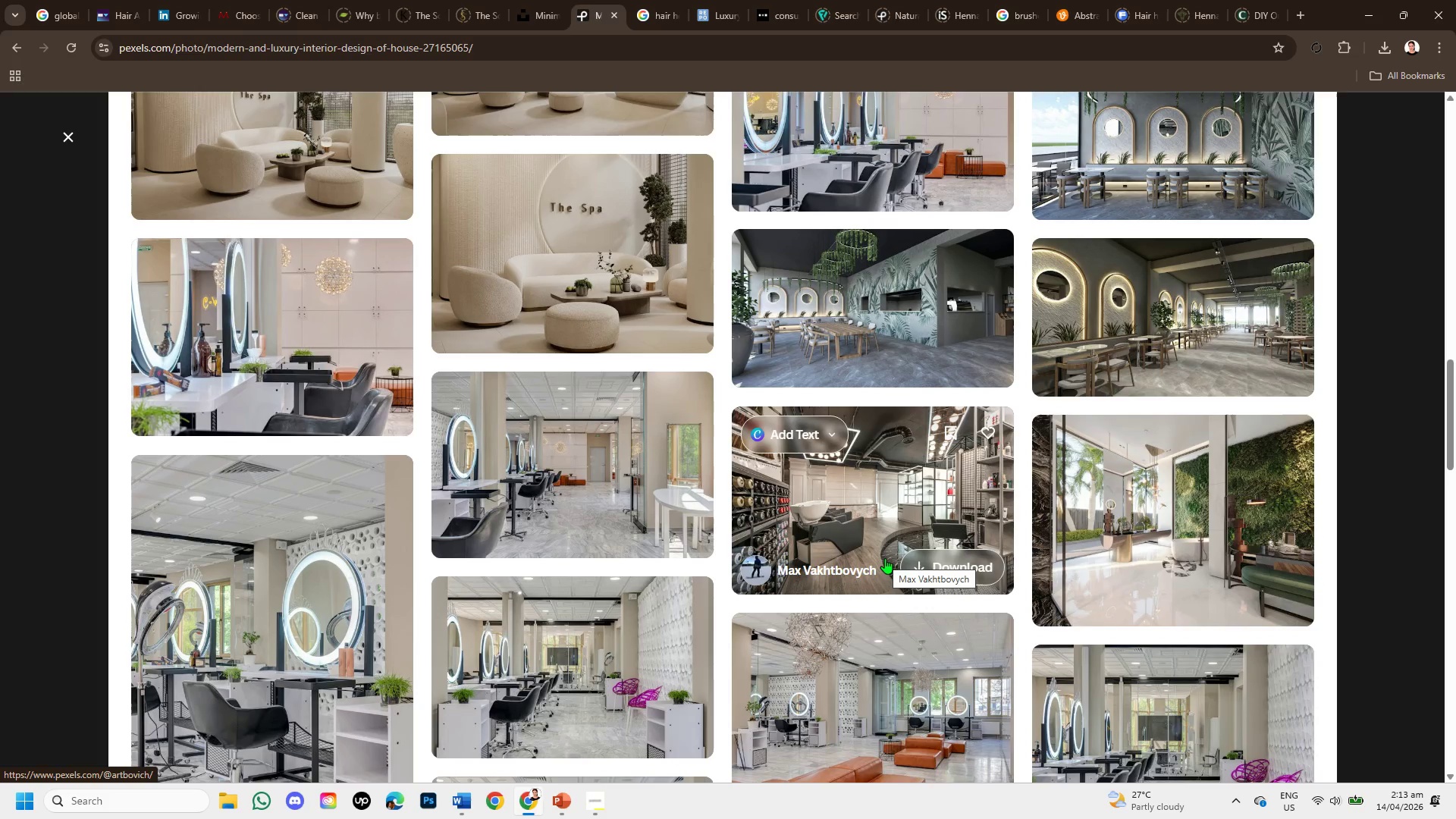 
scroll: coordinate [885, 558], scroll_direction: down, amount: 1.0
 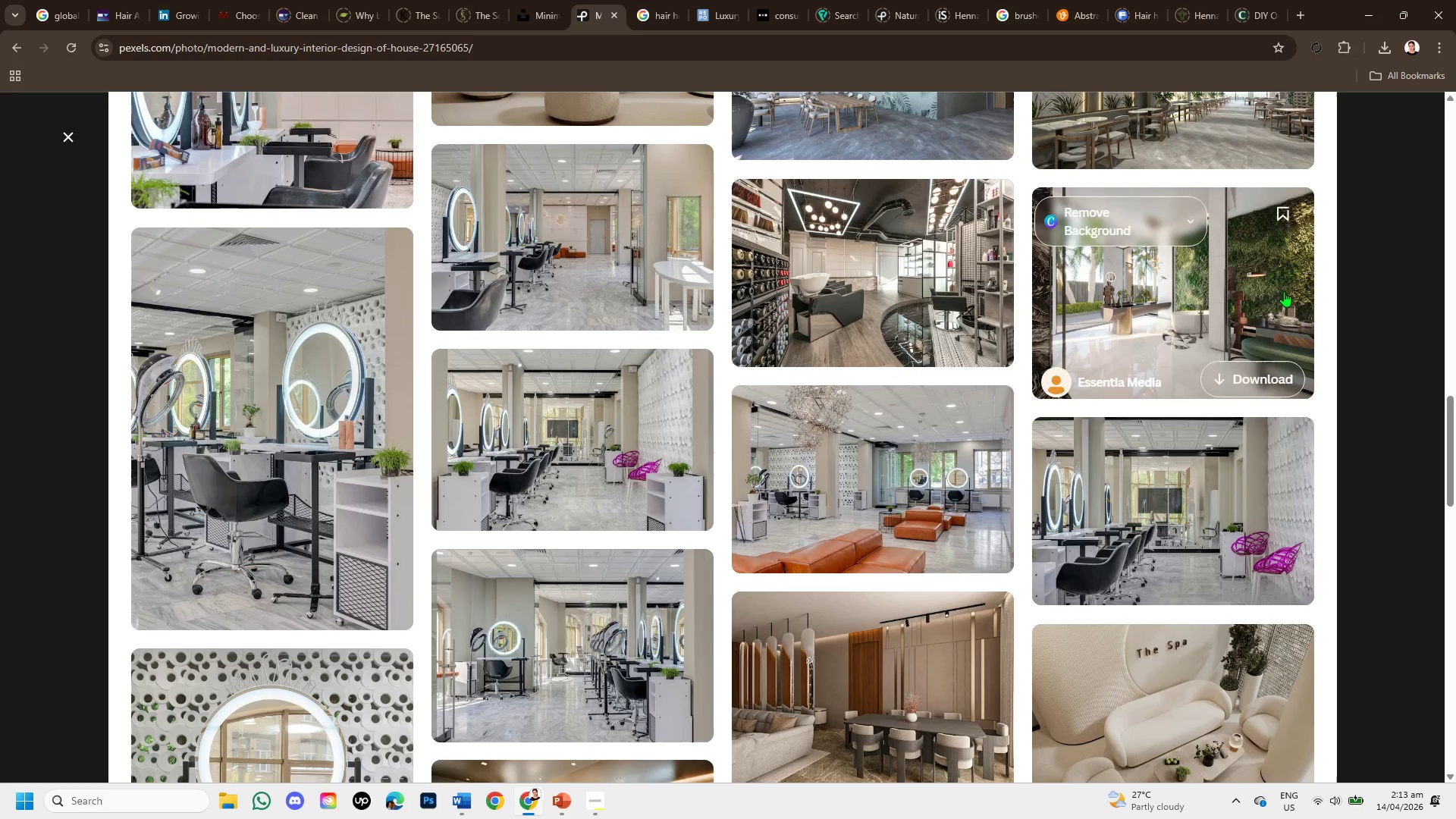 
left_click([1241, 306])
 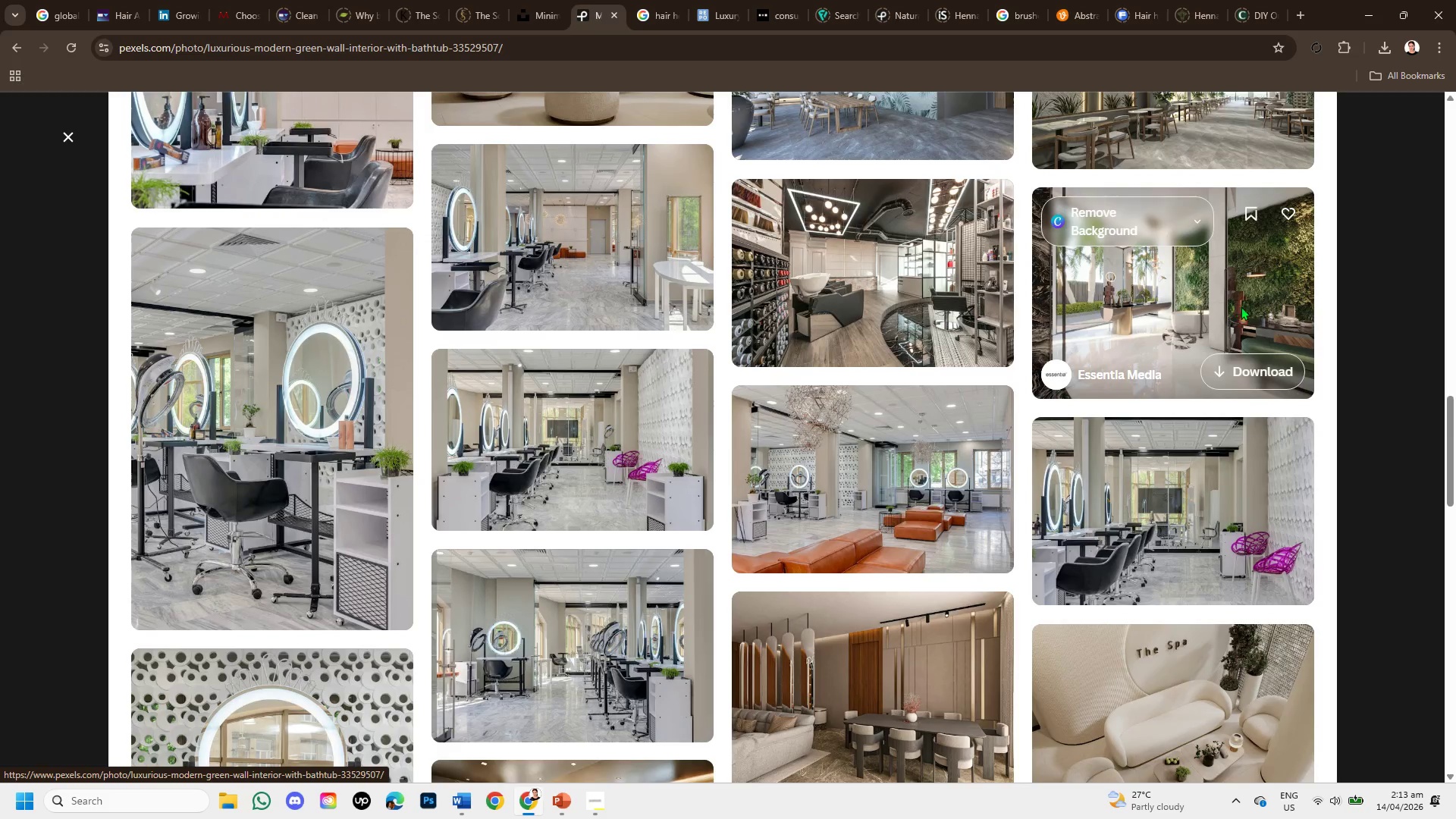 
key(Control+ControlLeft)
 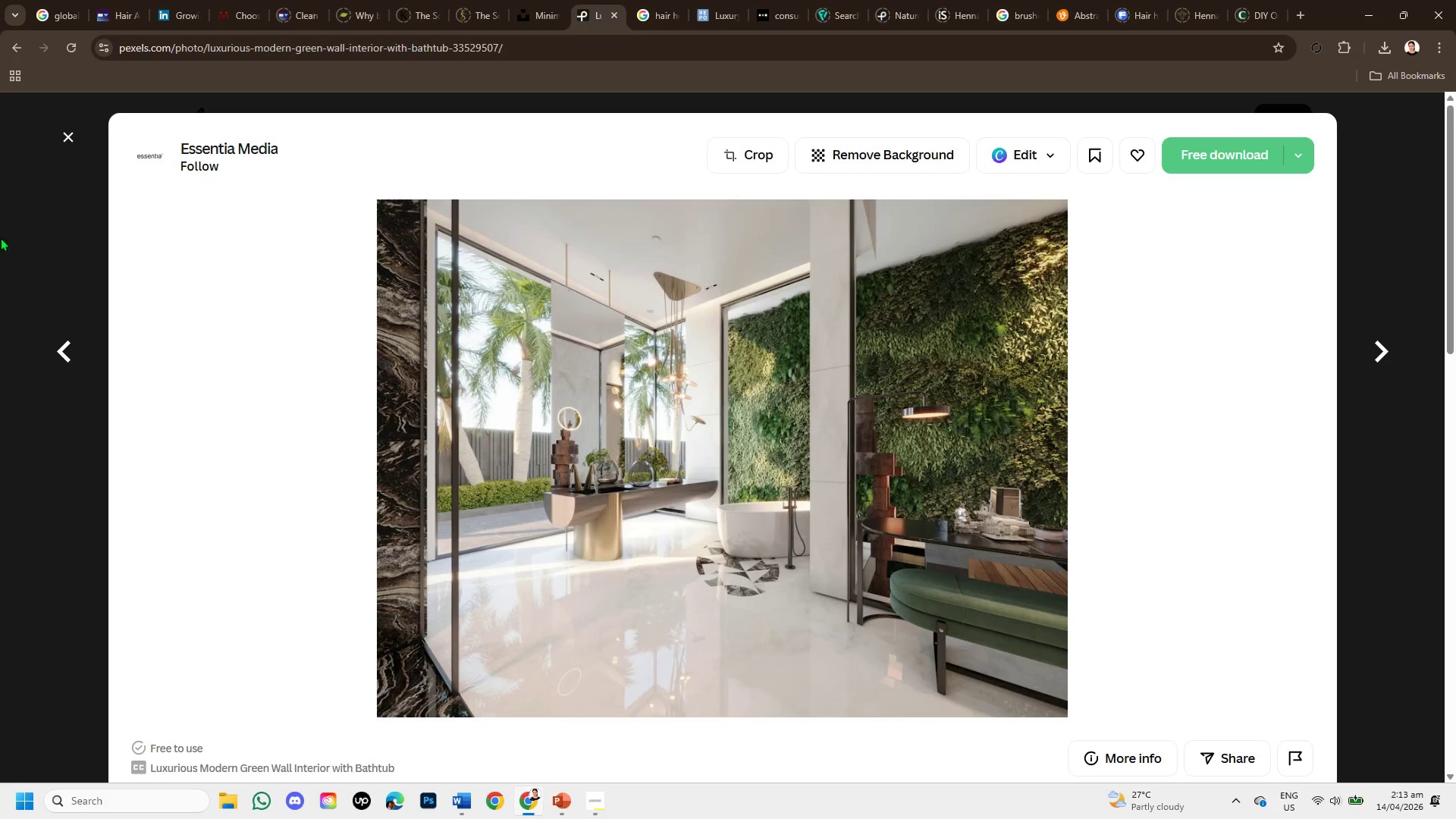 
wait(6.11)
 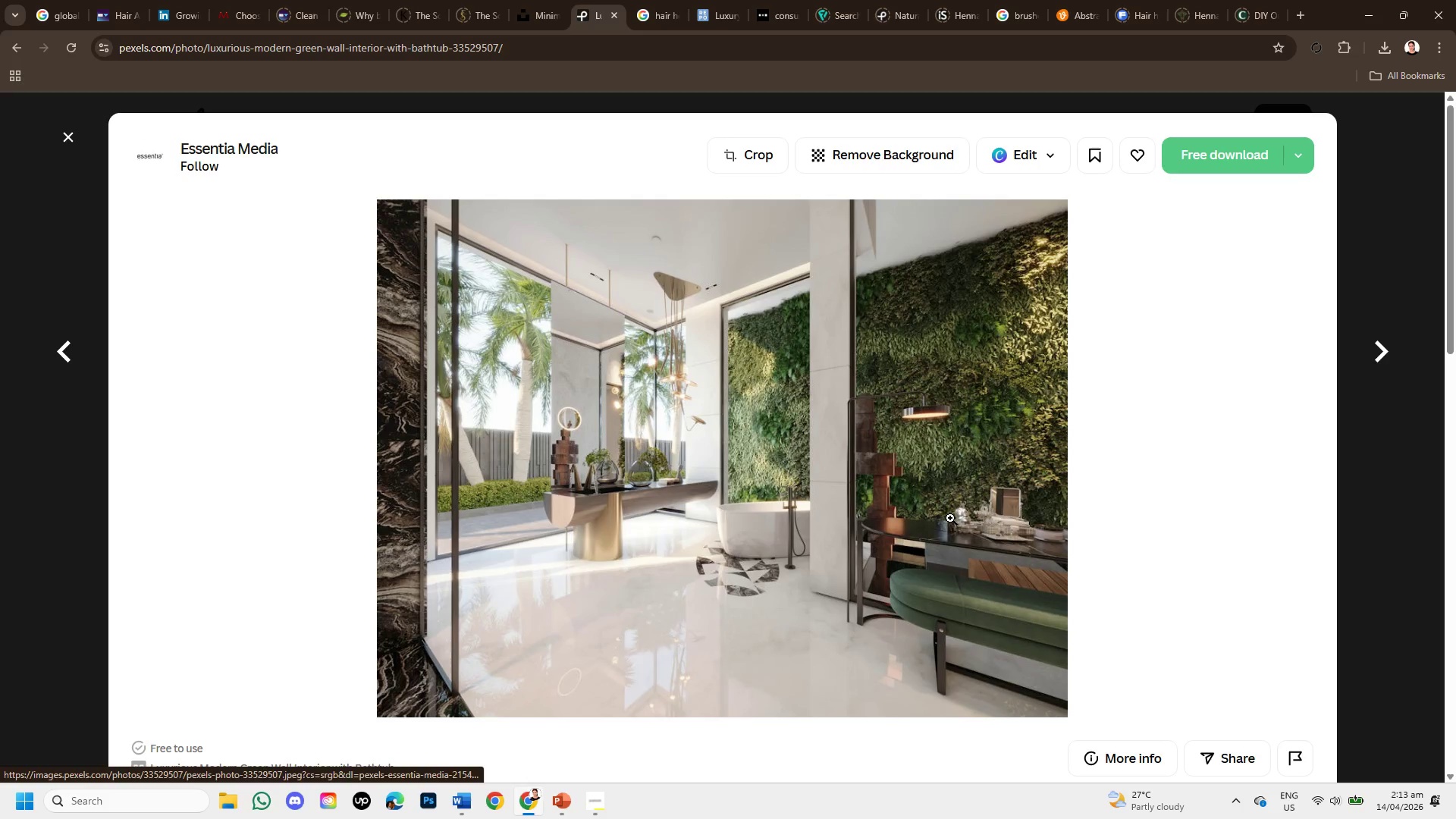 
left_click([60, 135])
 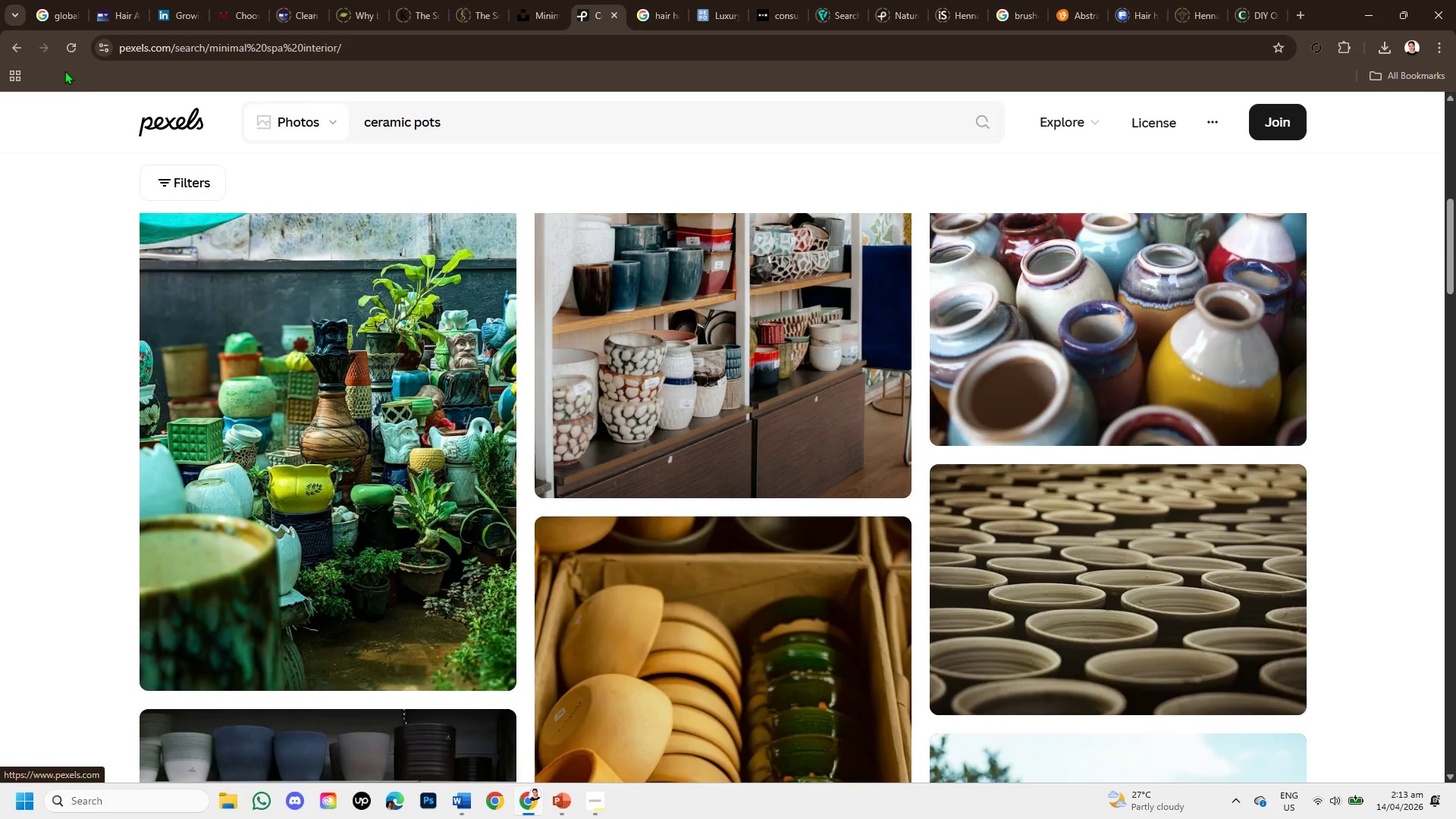 
left_click([14, 45])
 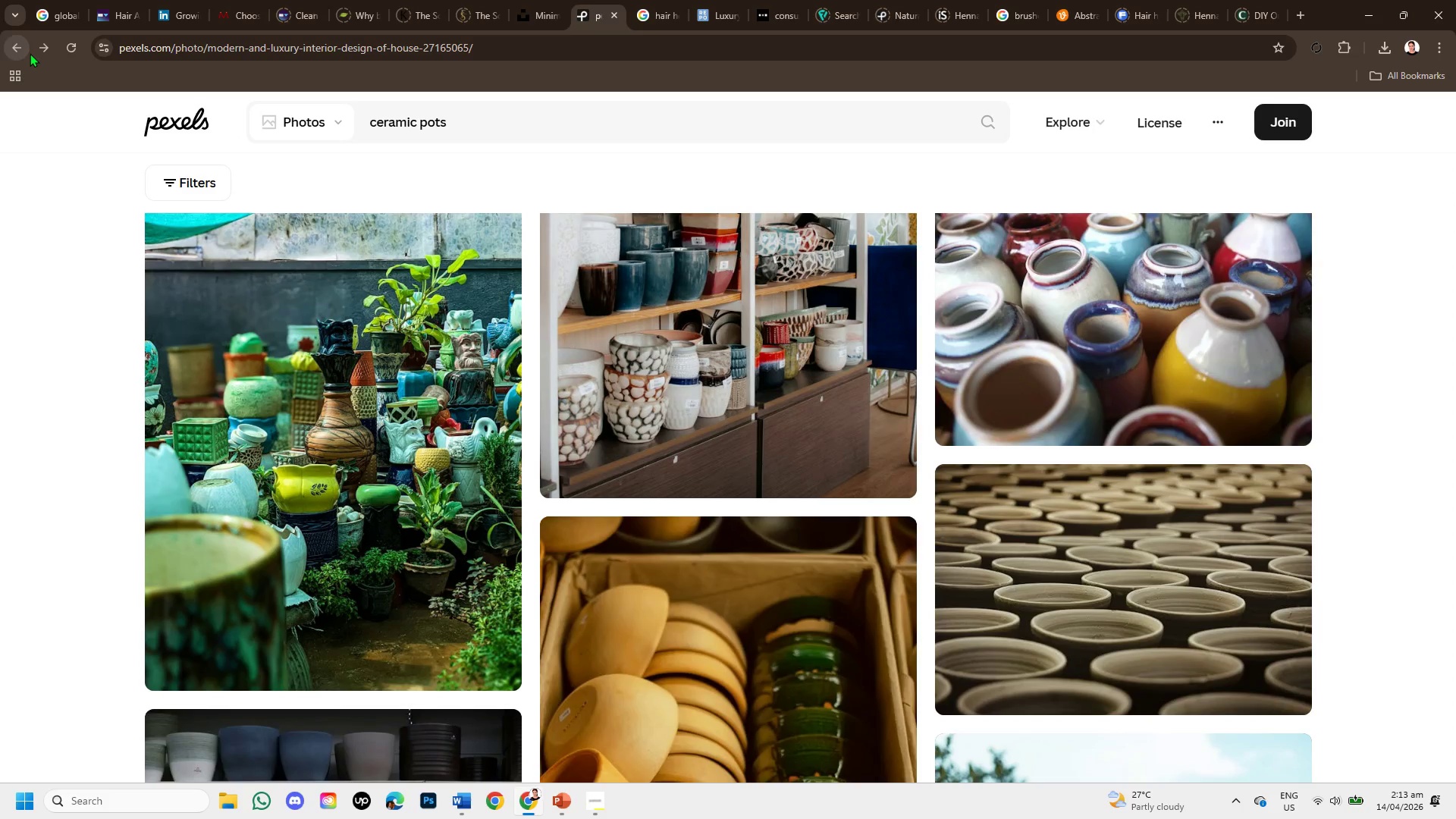 
mouse_move([39, 64])
 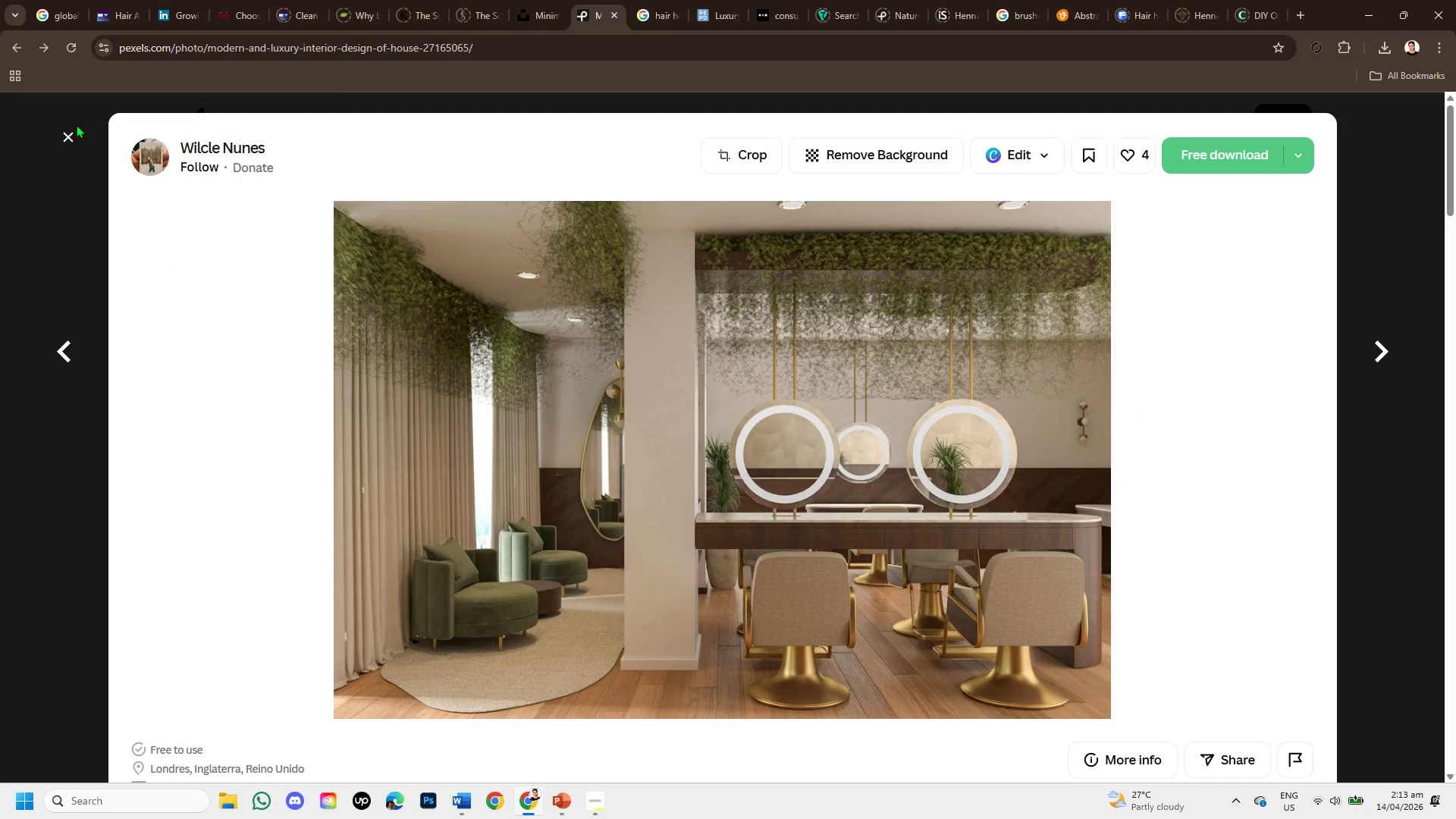 
left_click([66, 132])
 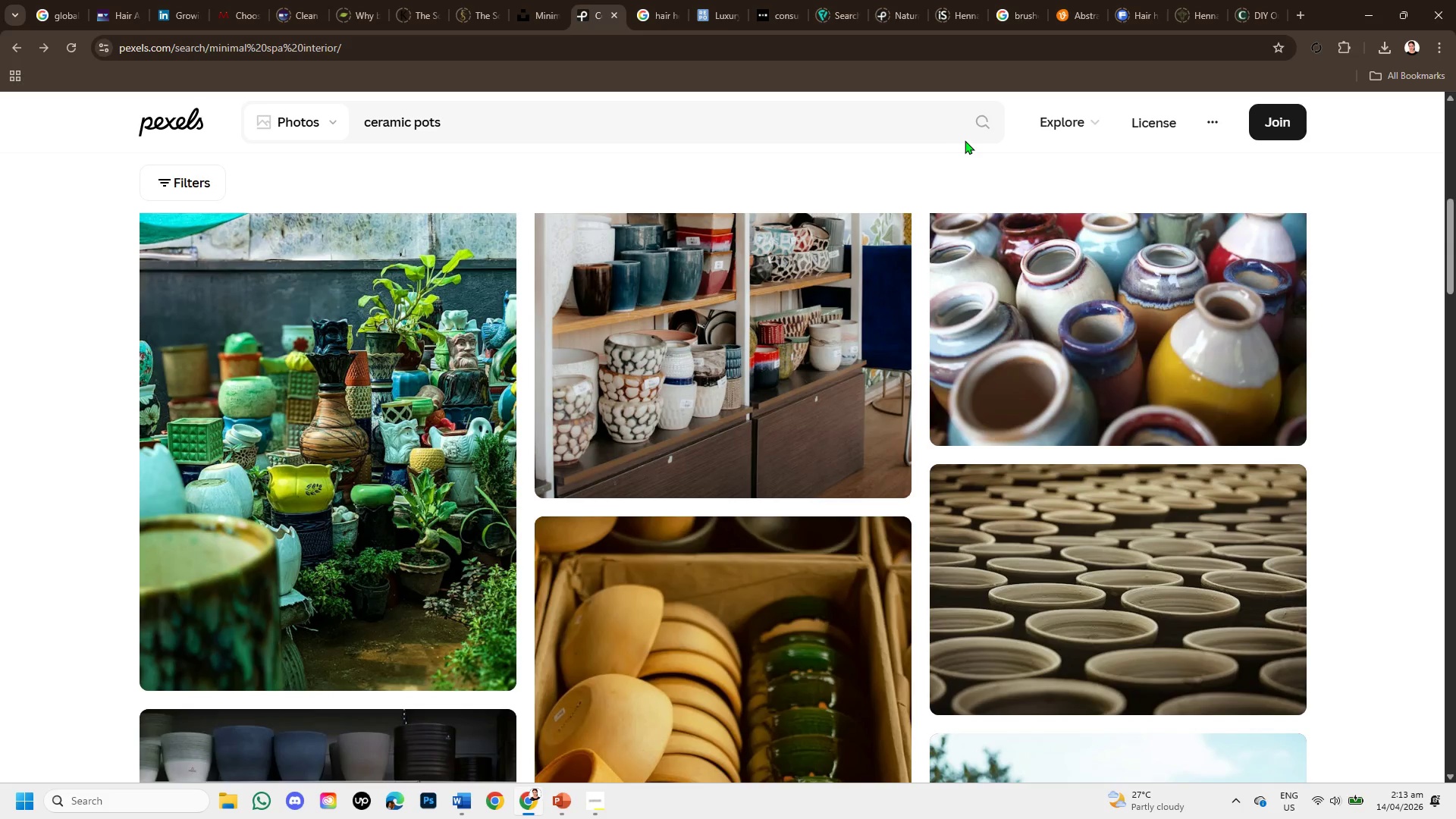 
left_click_drag(start_coordinate=[507, 132], to_coordinate=[116, 99])
 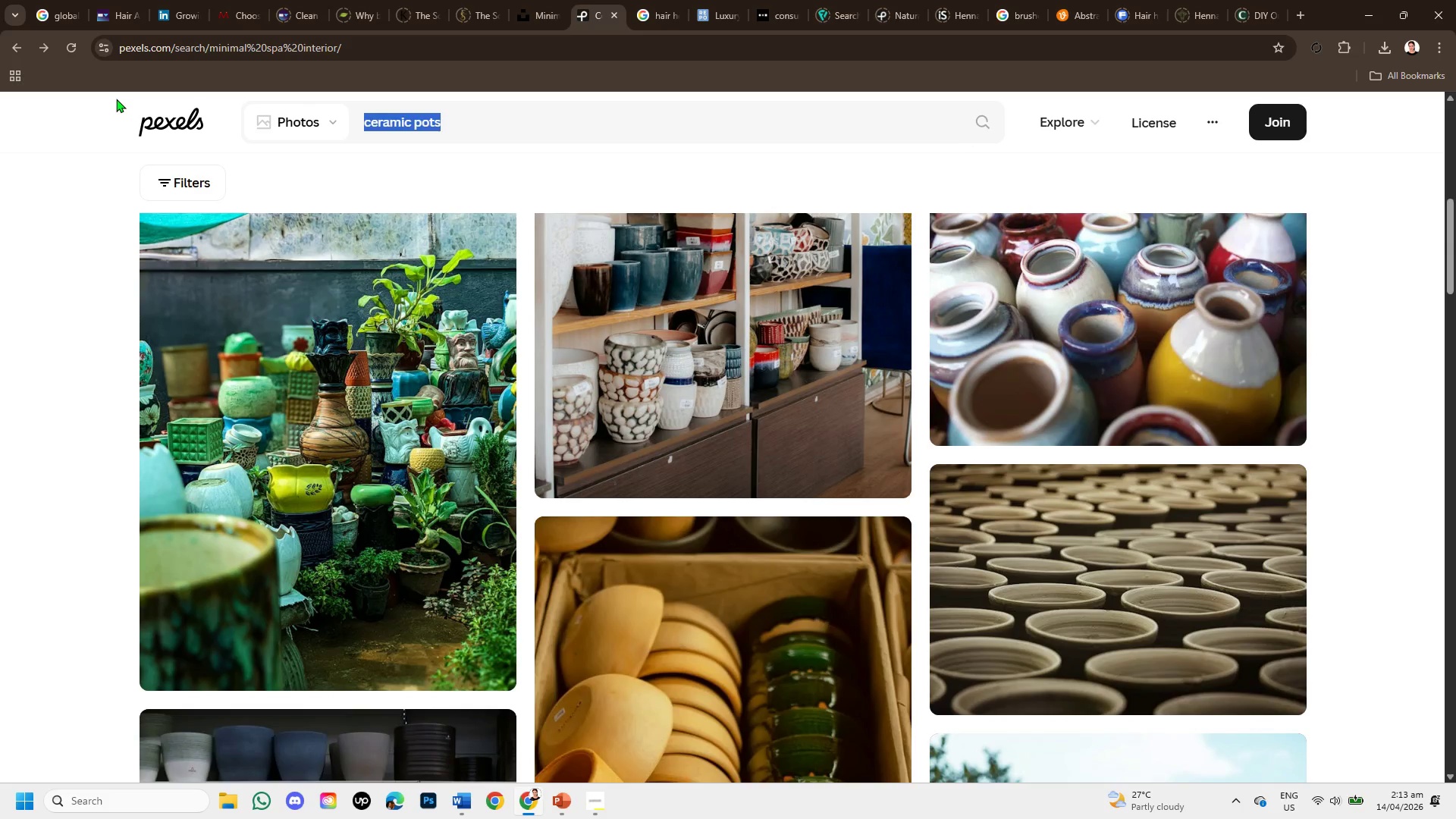 
key(Backspace)
 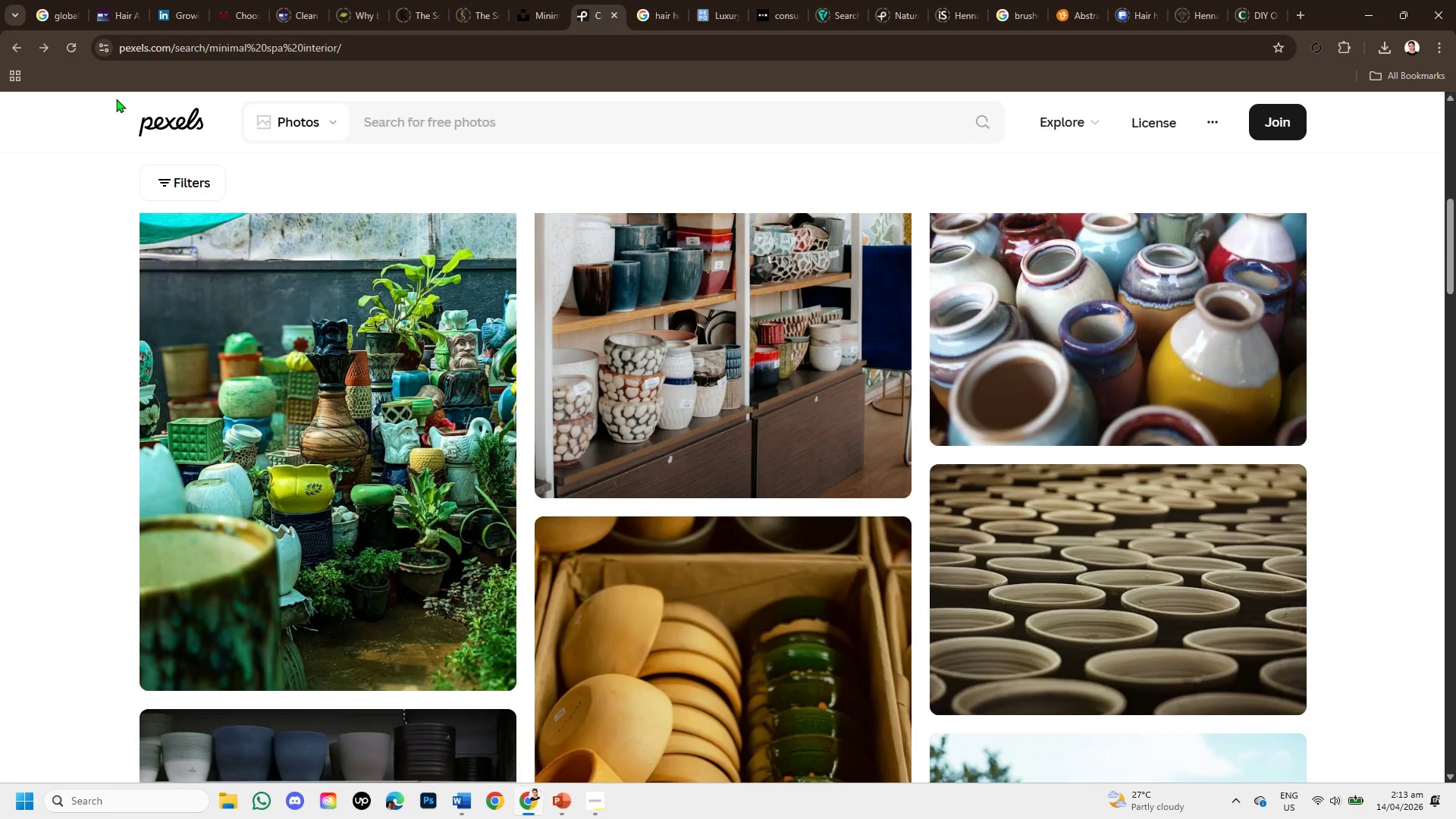 
key(Control+V)
 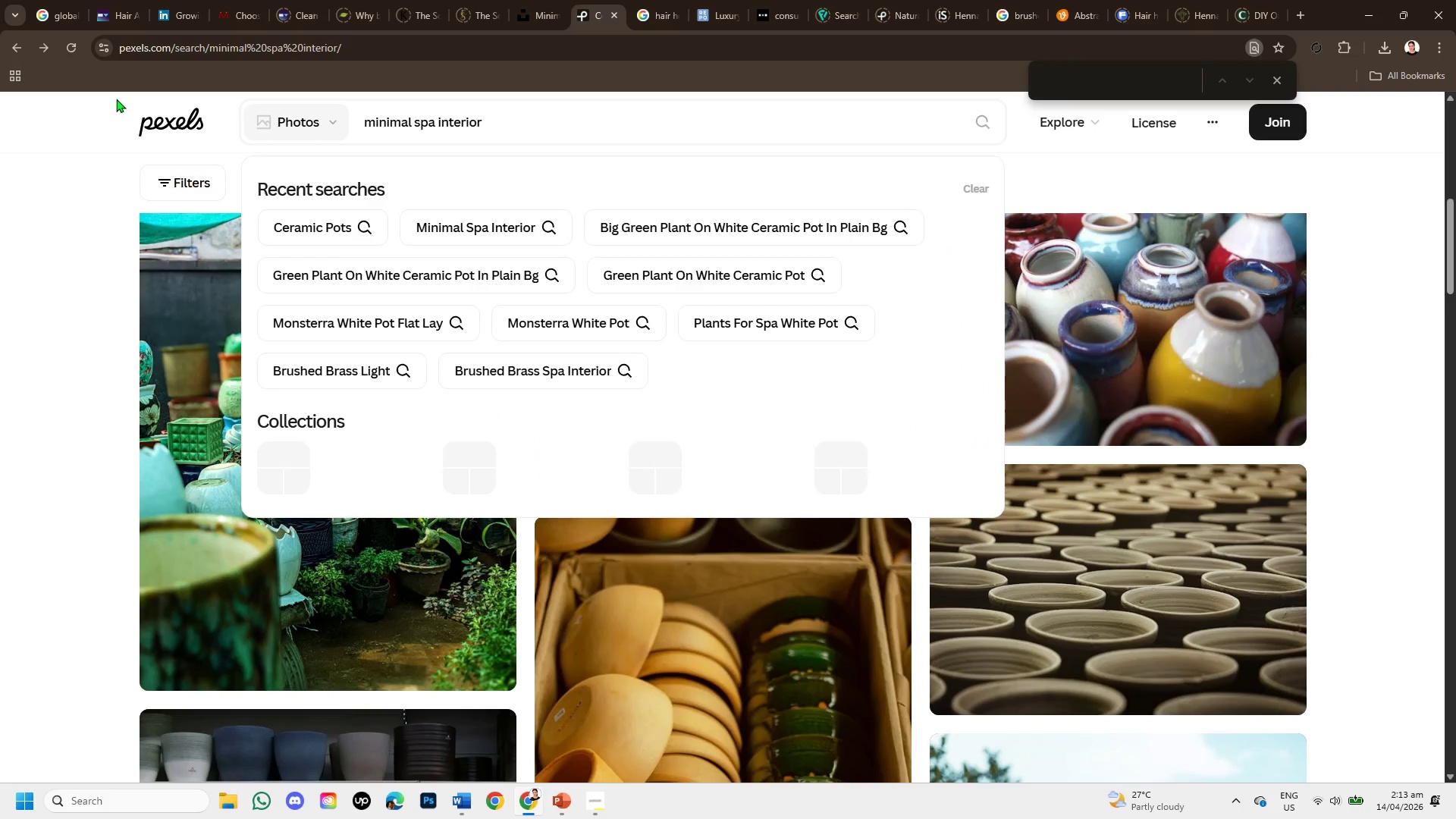 
key(Control+F)
 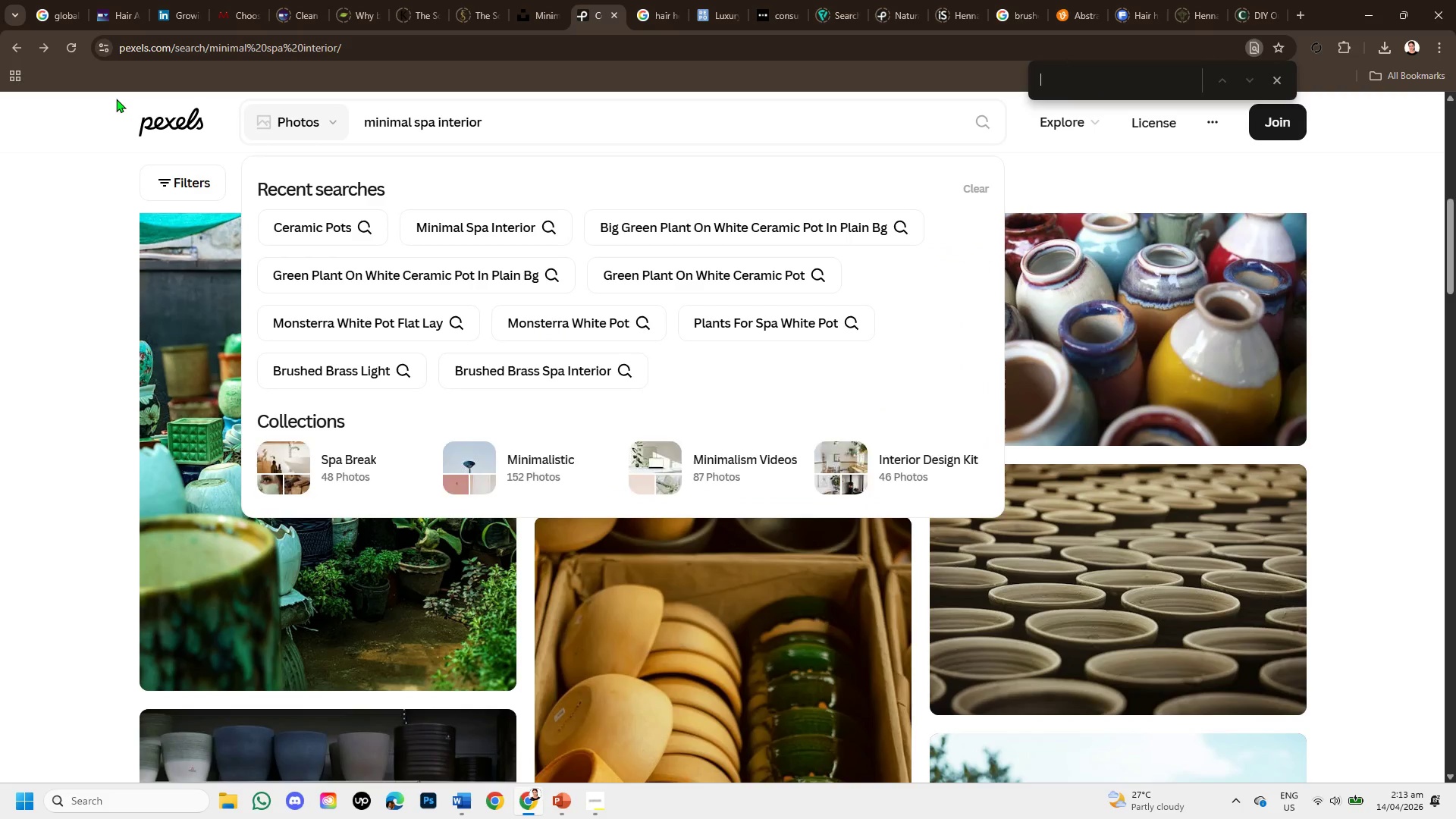 
key(Enter)
 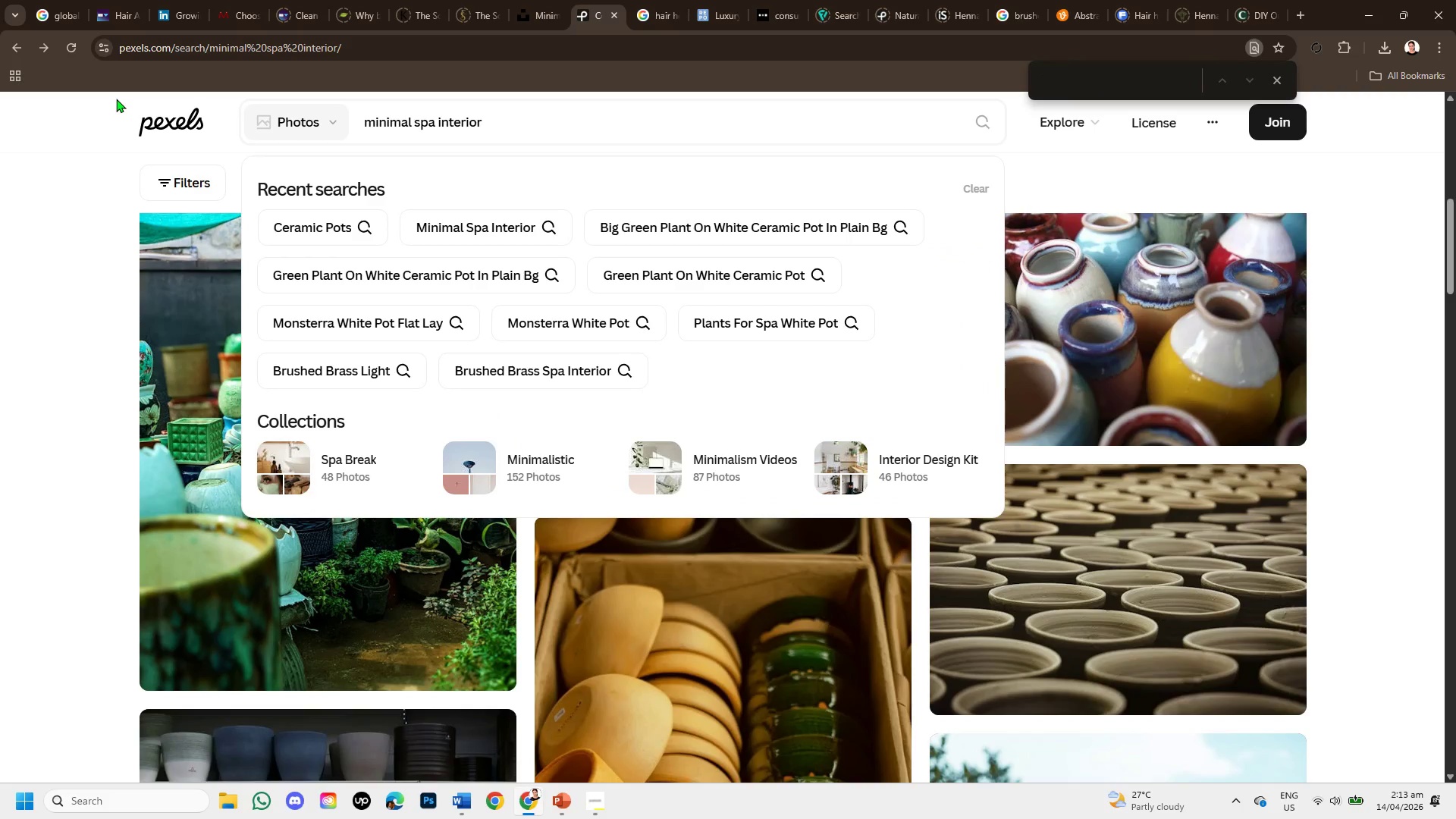 
wait(5.59)
 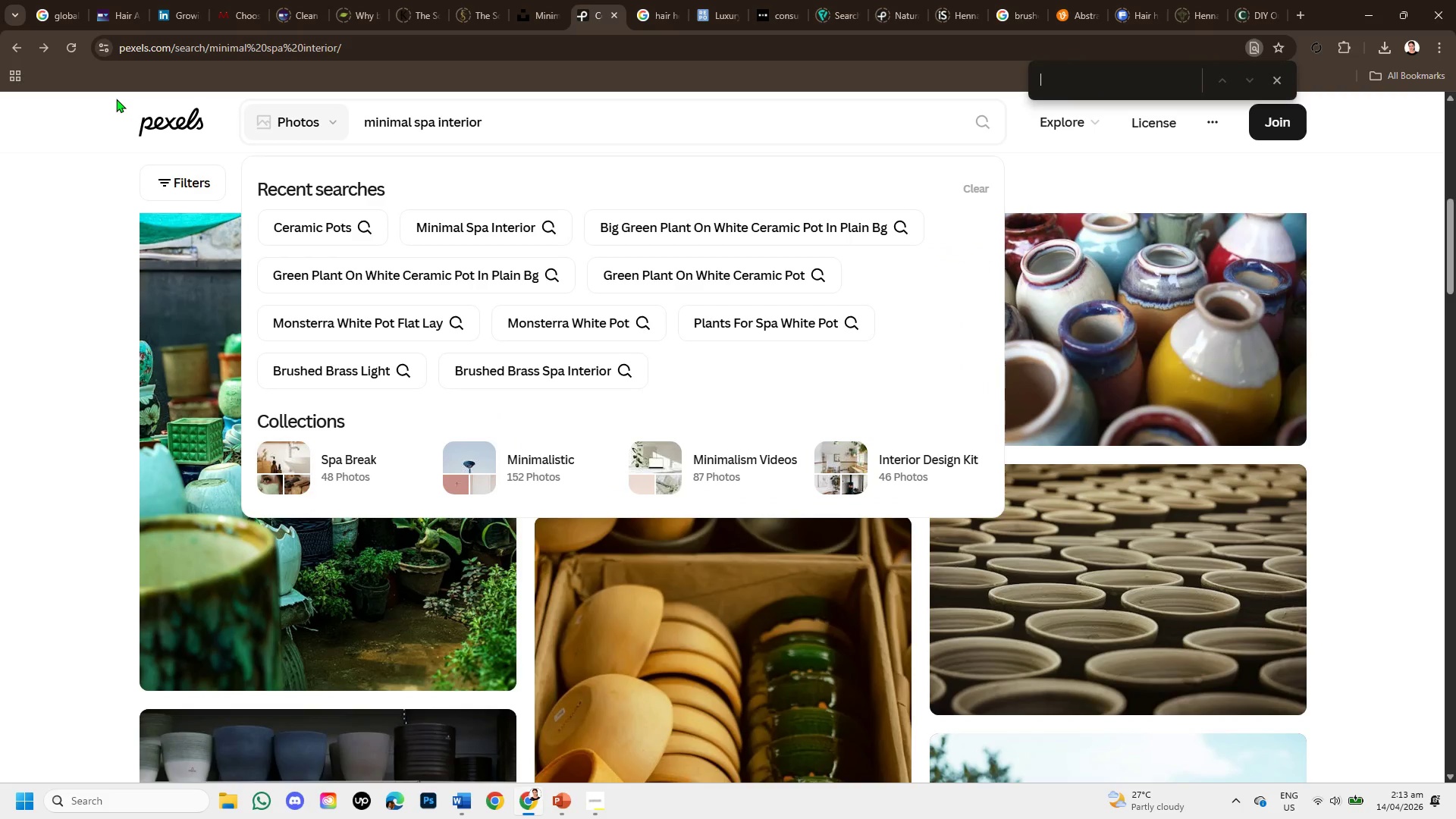 
key(Enter)
 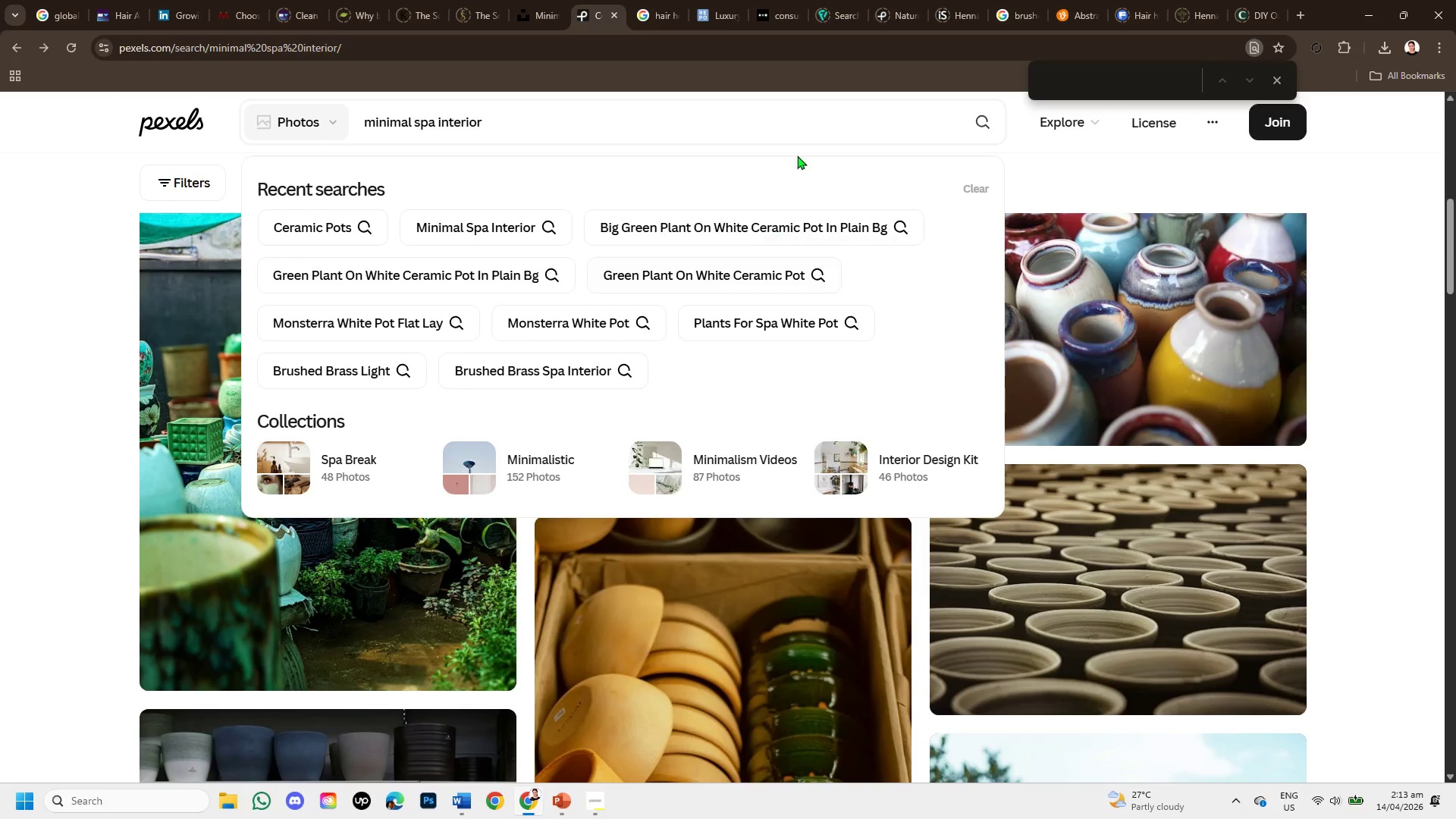 
left_click([990, 118])
 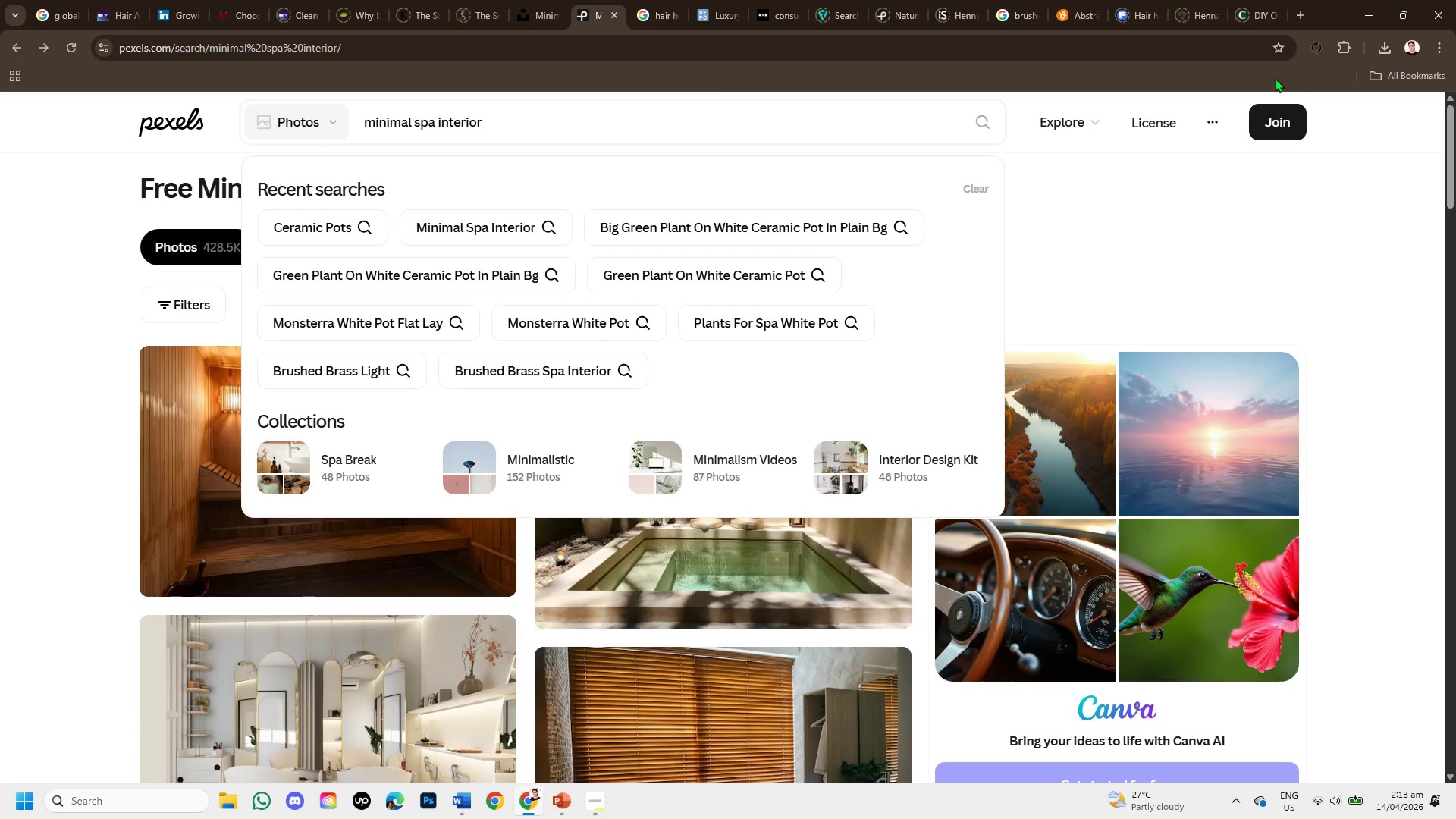 
left_click([1124, 245])
 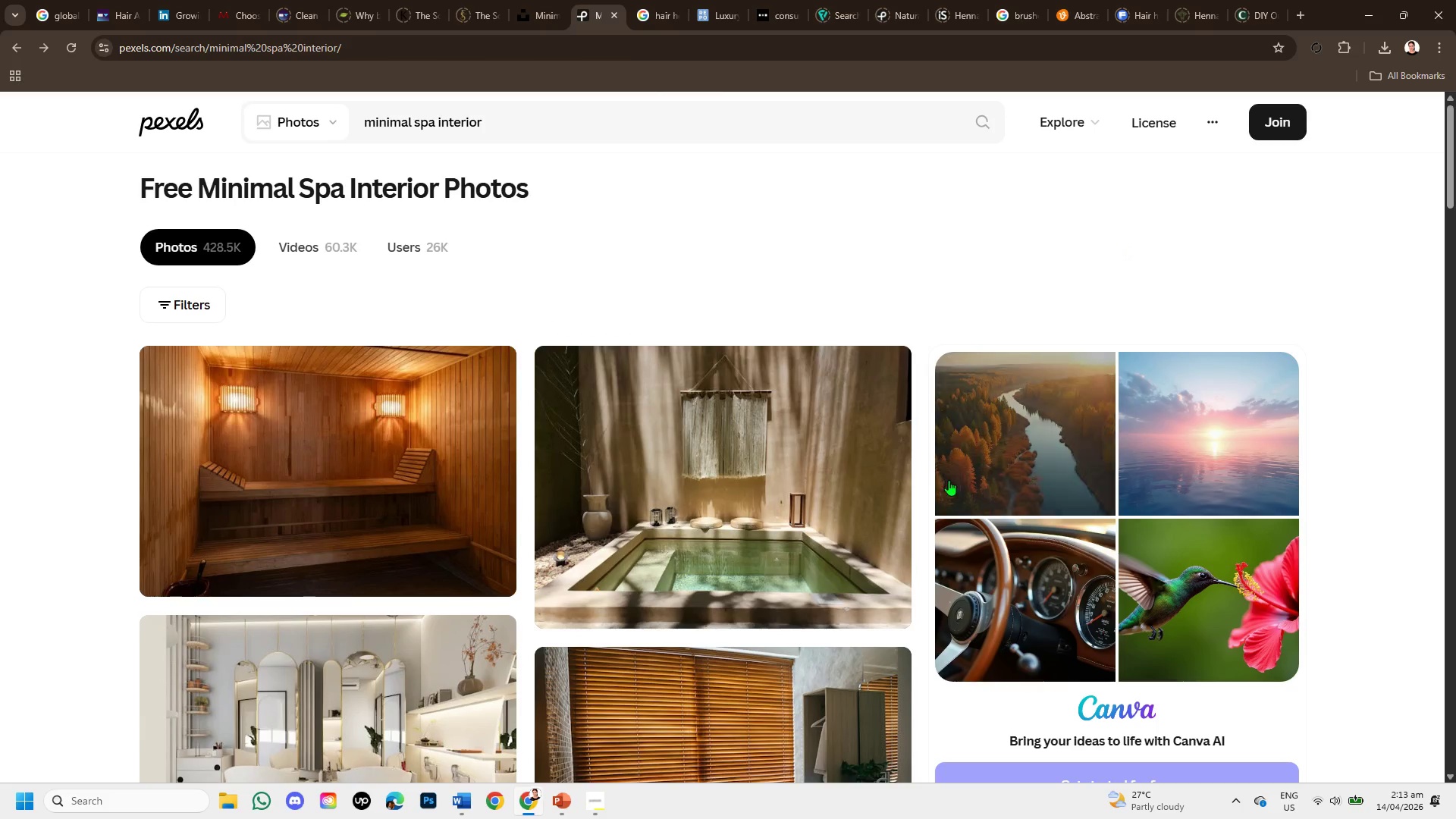 
scroll: coordinate [938, 494], scroll_direction: down, amount: 8.0
 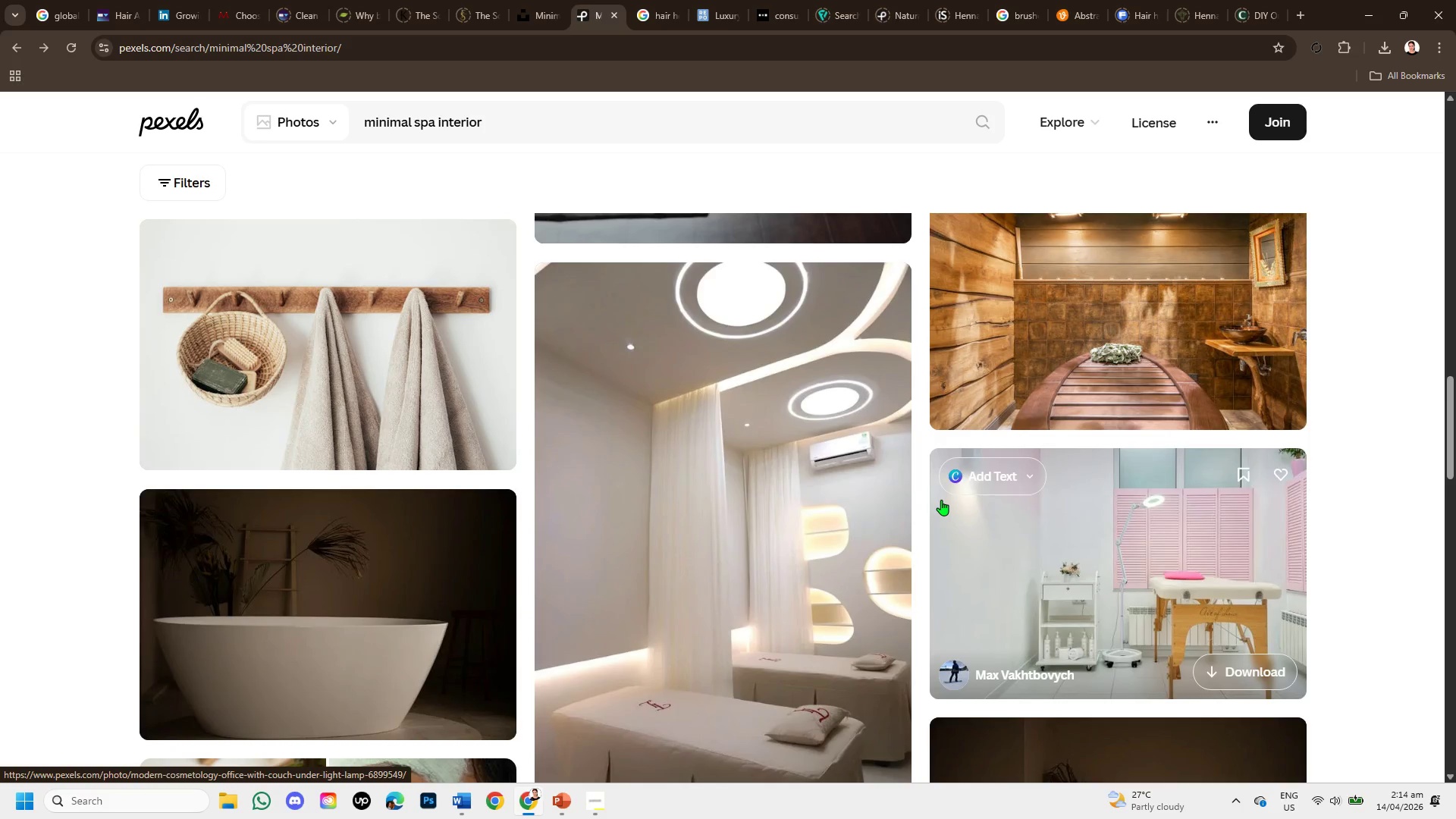 
scroll: coordinate [979, 540], scroll_direction: down, amount: 7.0
 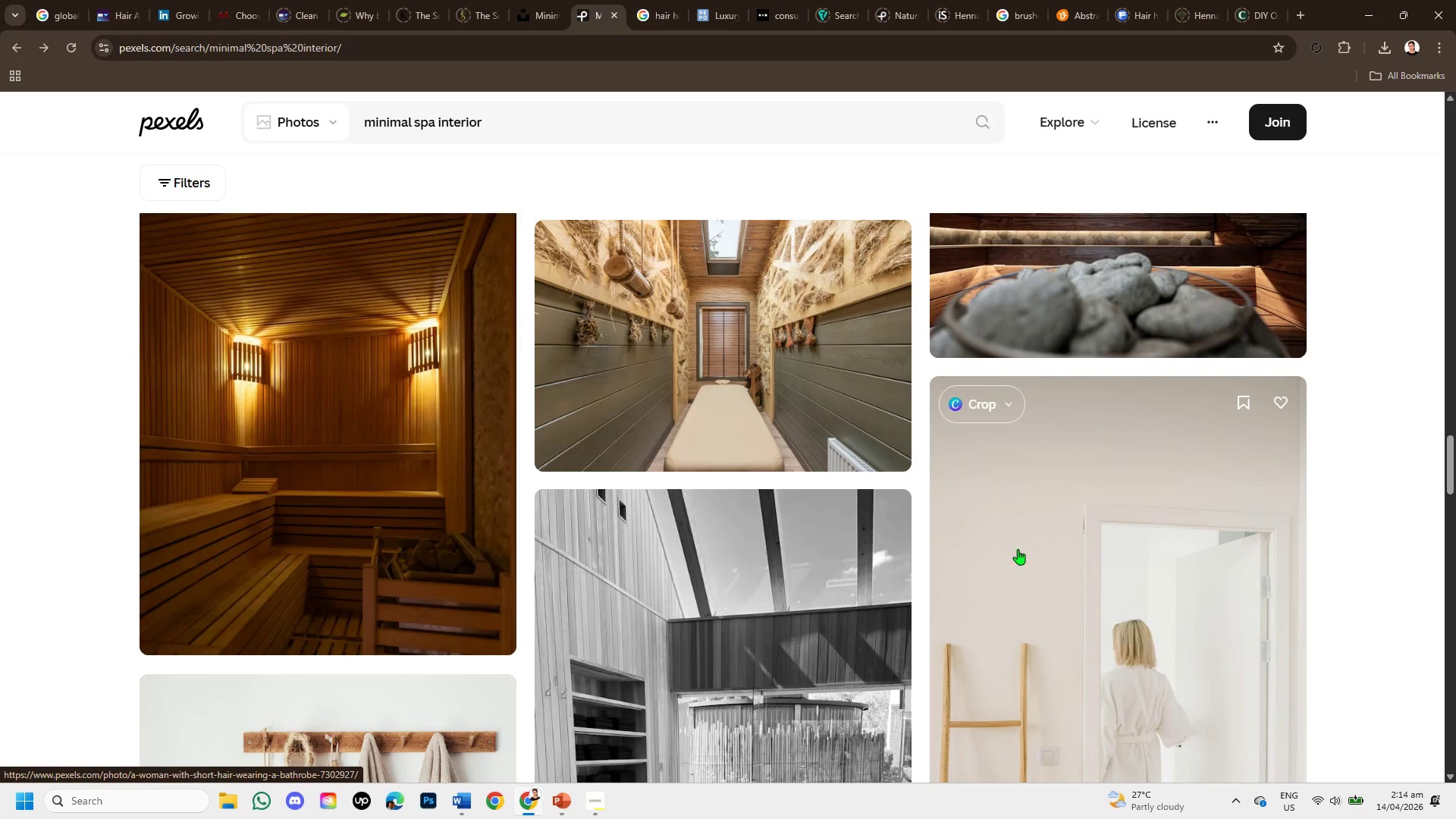 
scroll: coordinate [1101, 548], scroll_direction: down, amount: 7.0
 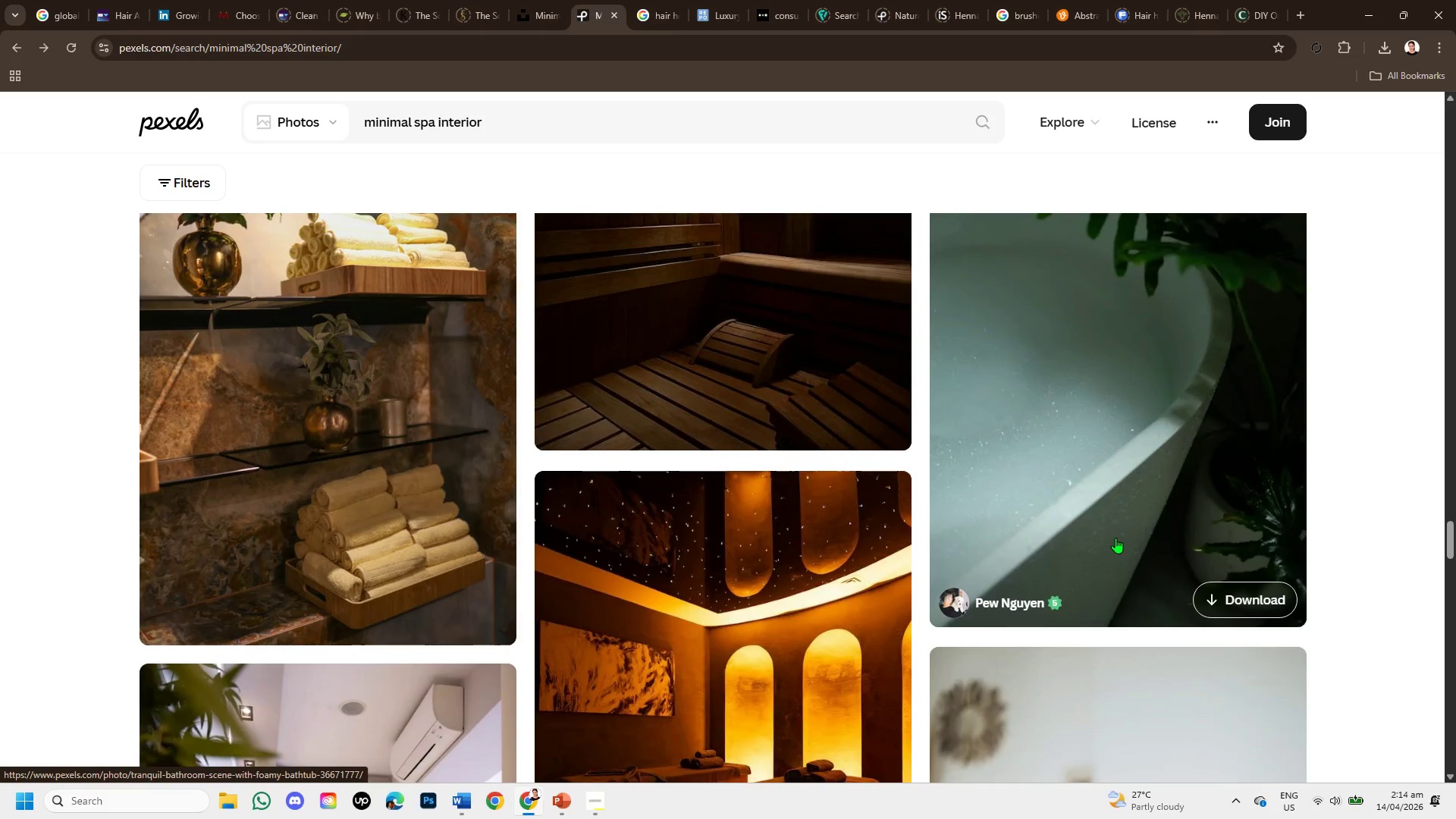 
scroll: coordinate [1129, 513], scroll_direction: up, amount: 3.0
 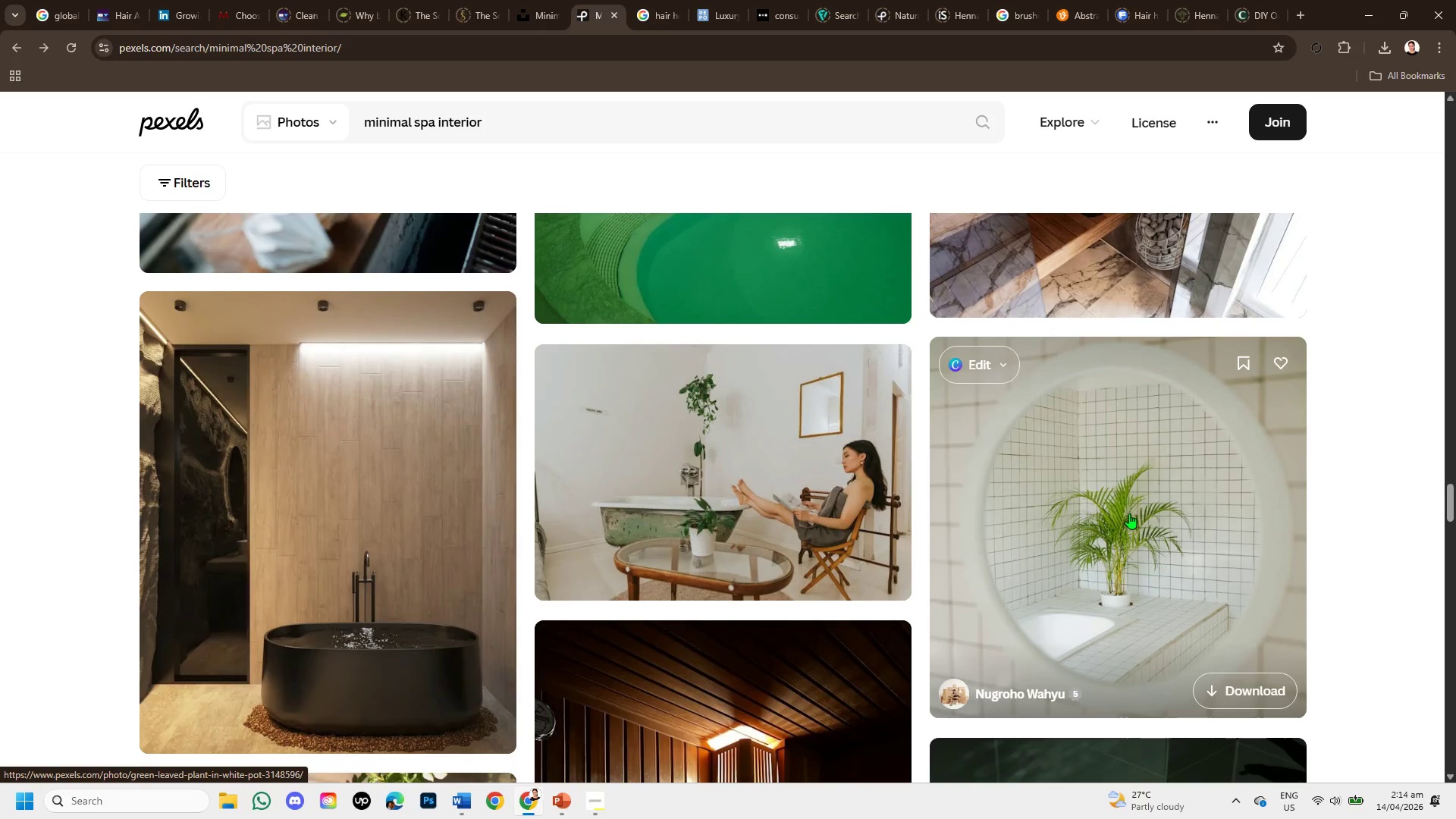 
left_click([1129, 513])
 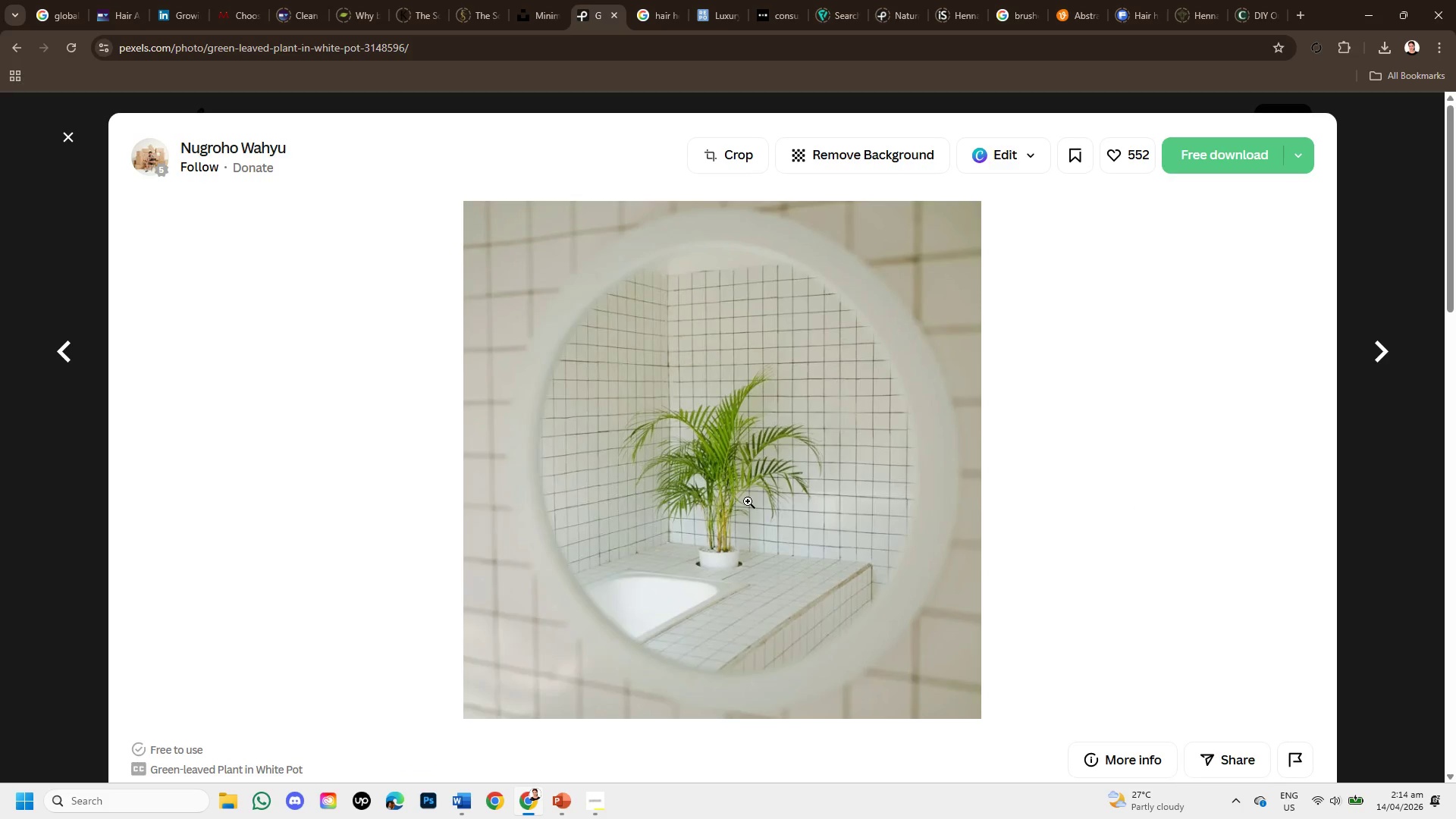 
scroll: coordinate [1197, 560], scroll_direction: down, amount: 8.0
 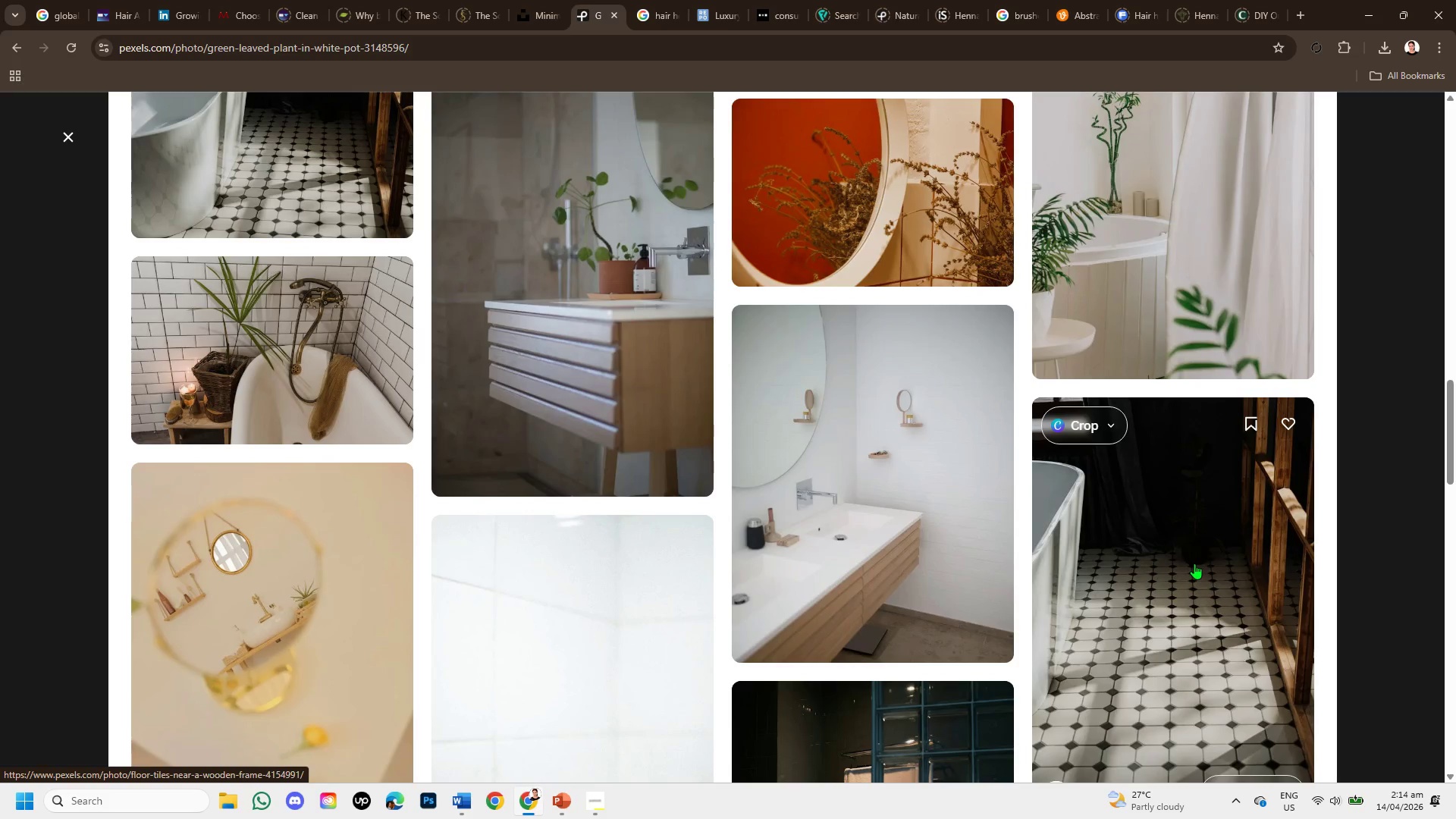 
scroll: coordinate [1000, 563], scroll_direction: down, amount: 9.0
 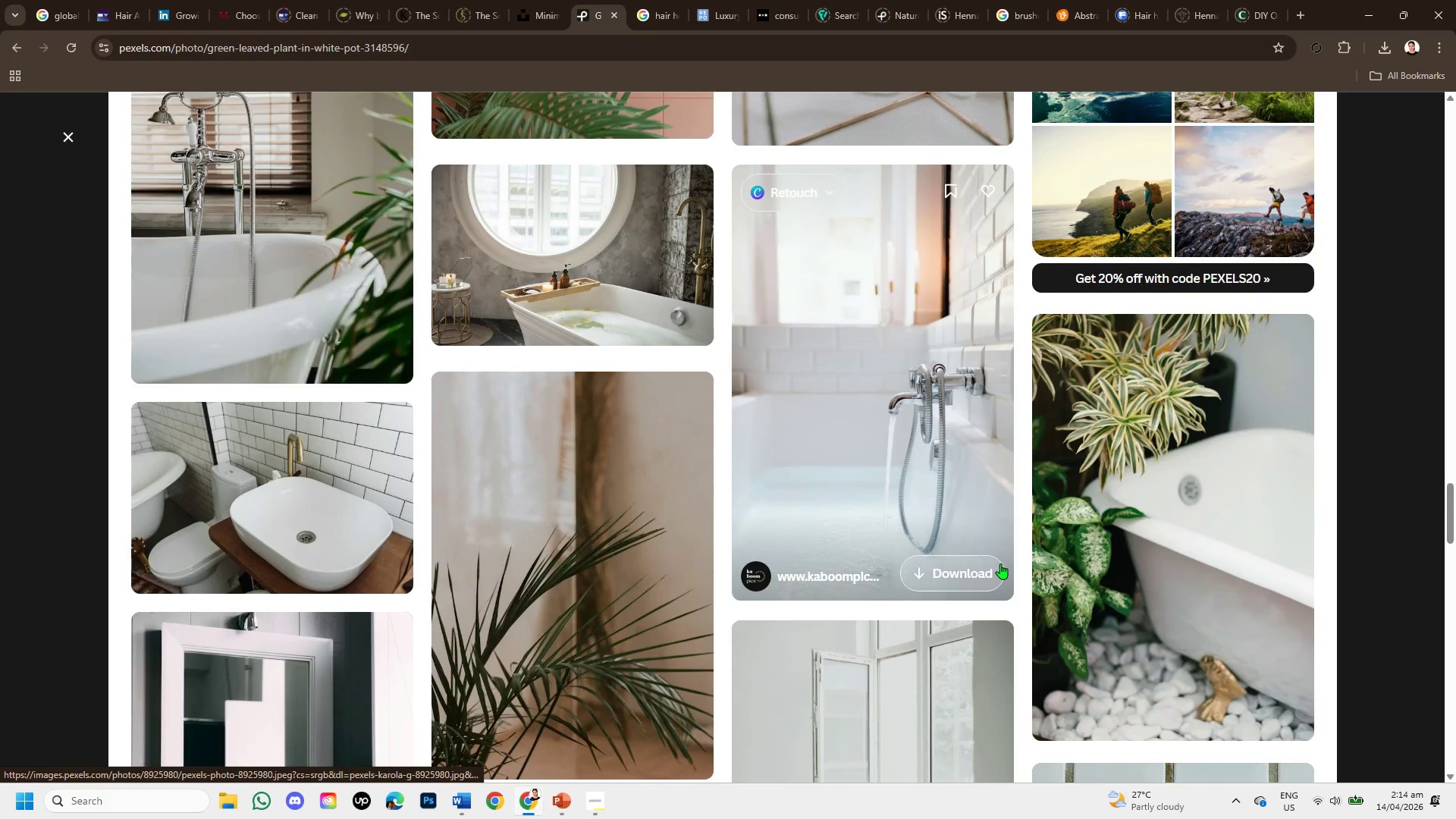 
scroll: coordinate [993, 538], scroll_direction: down, amount: 9.0
 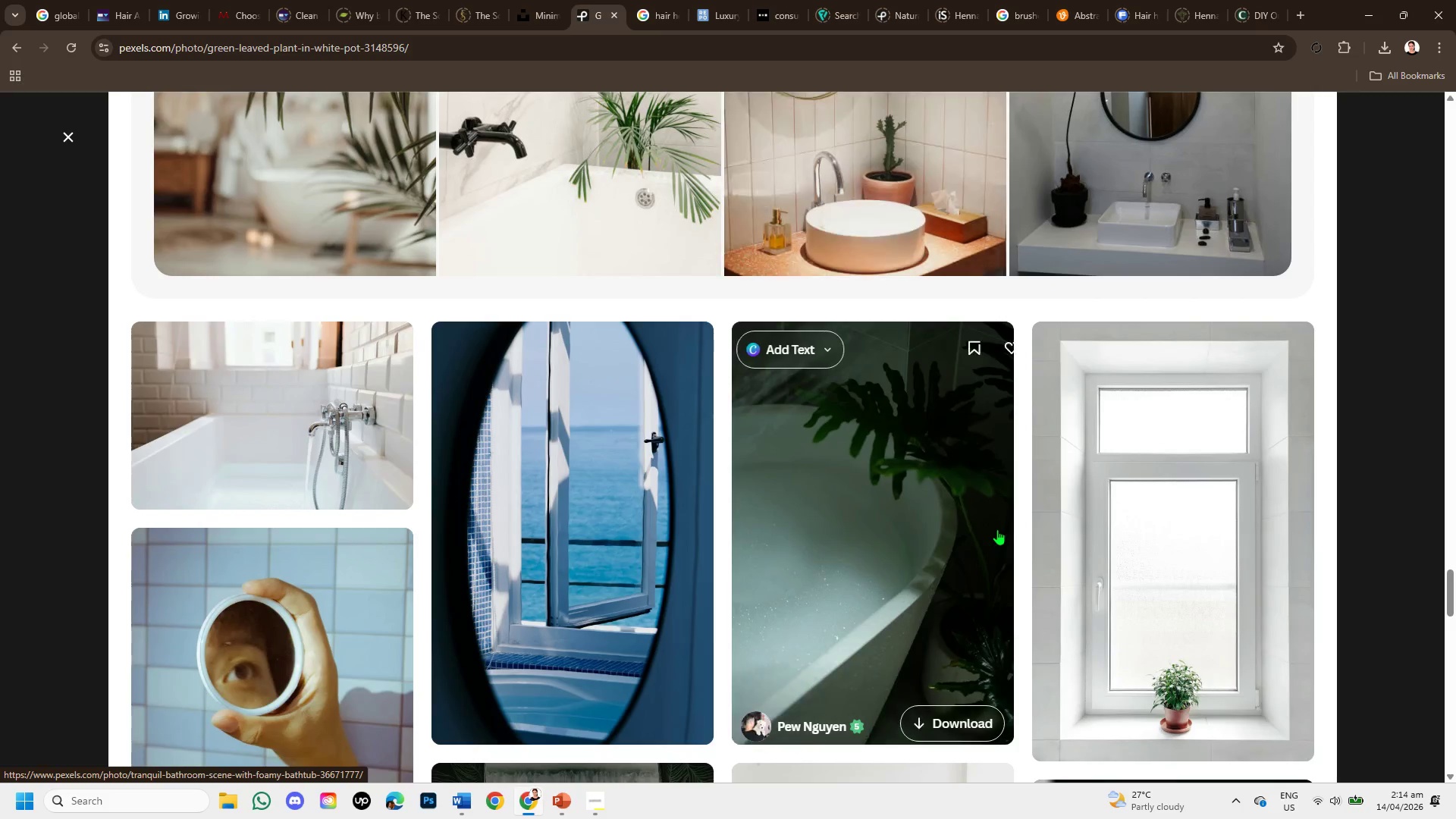 
scroll: coordinate [997, 529], scroll_direction: down, amount: 2.0
 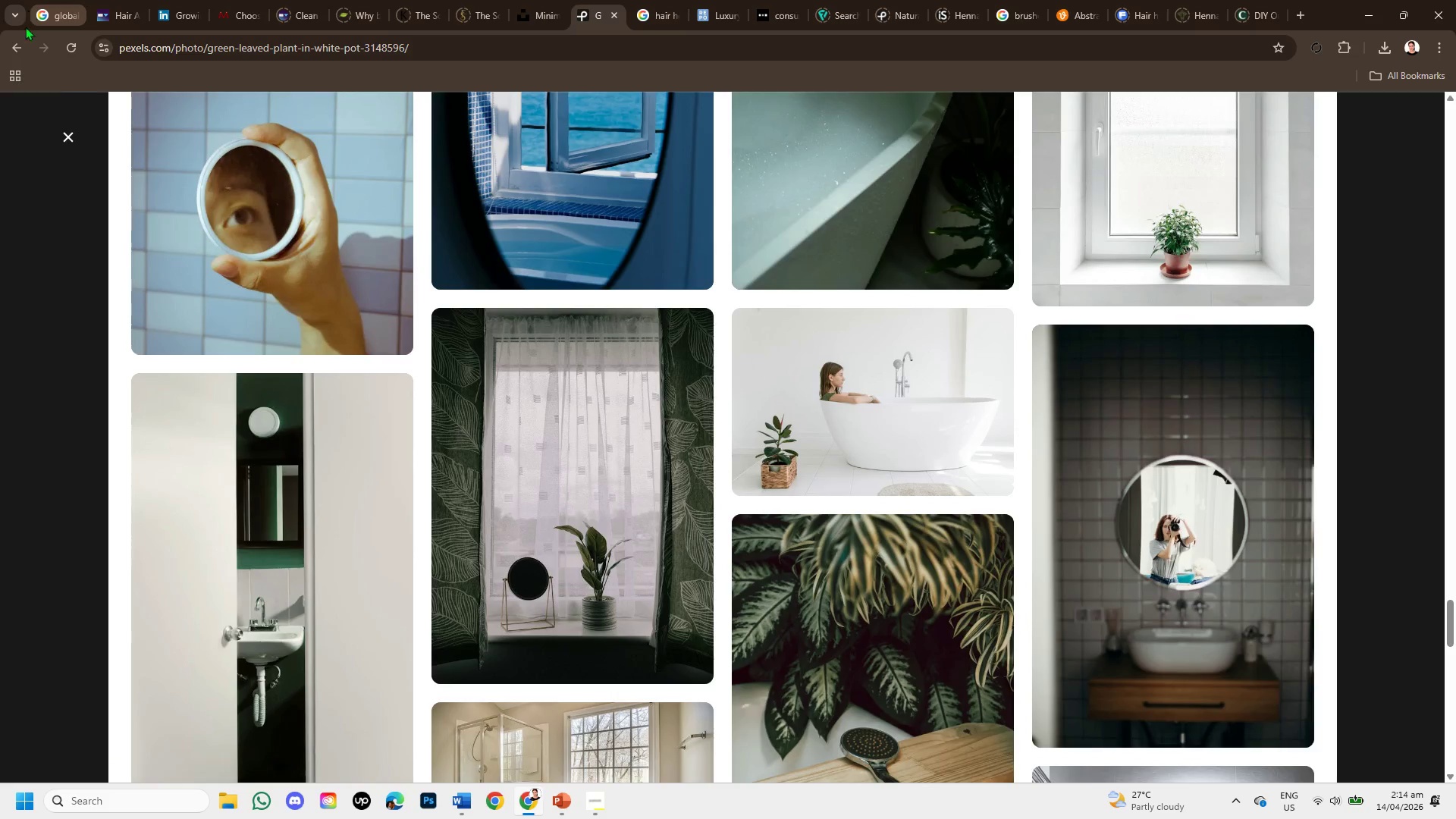 
left_click([65, 137])
 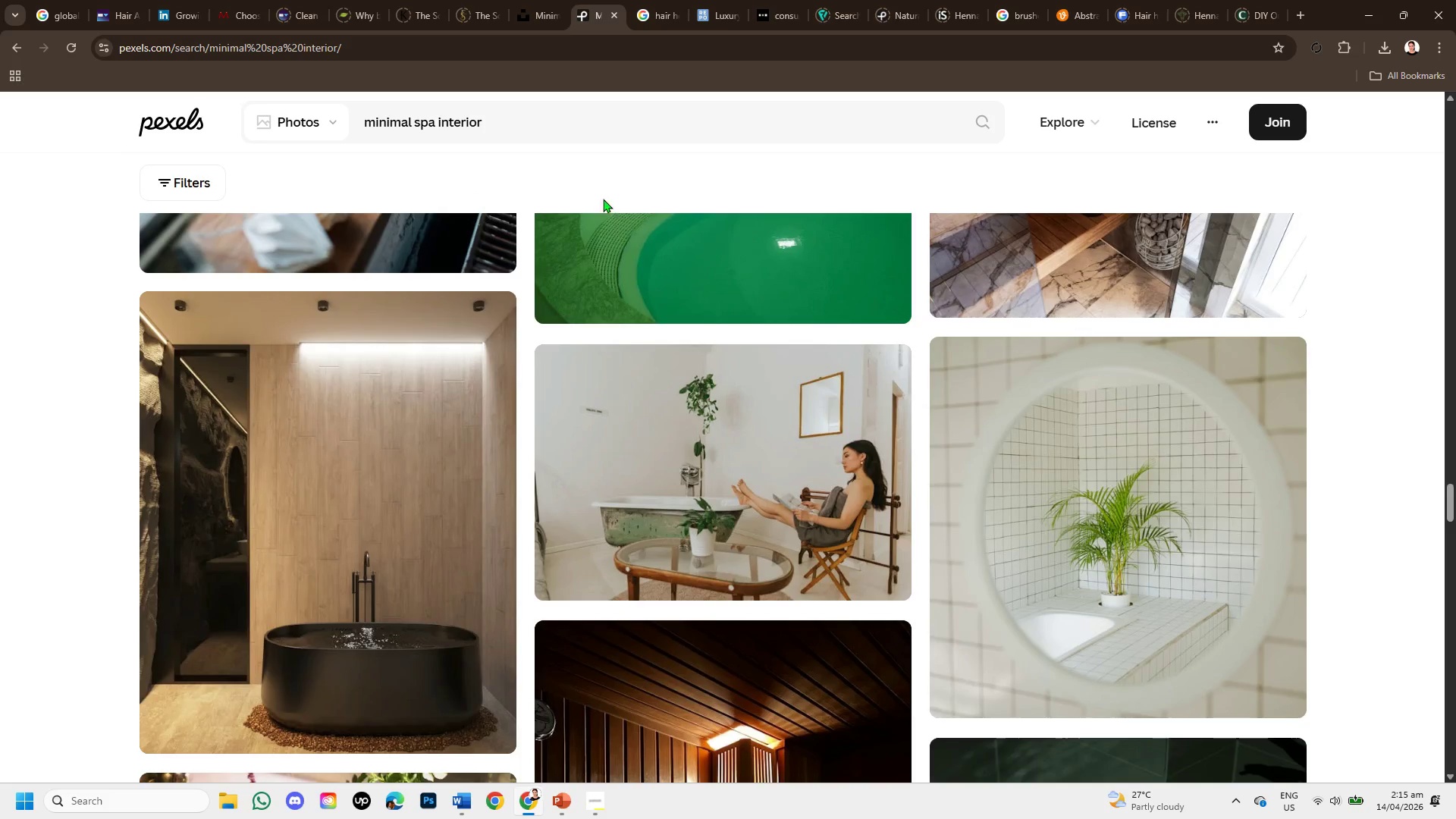 
scroll: coordinate [795, 366], scroll_direction: down, amount: 2.0
 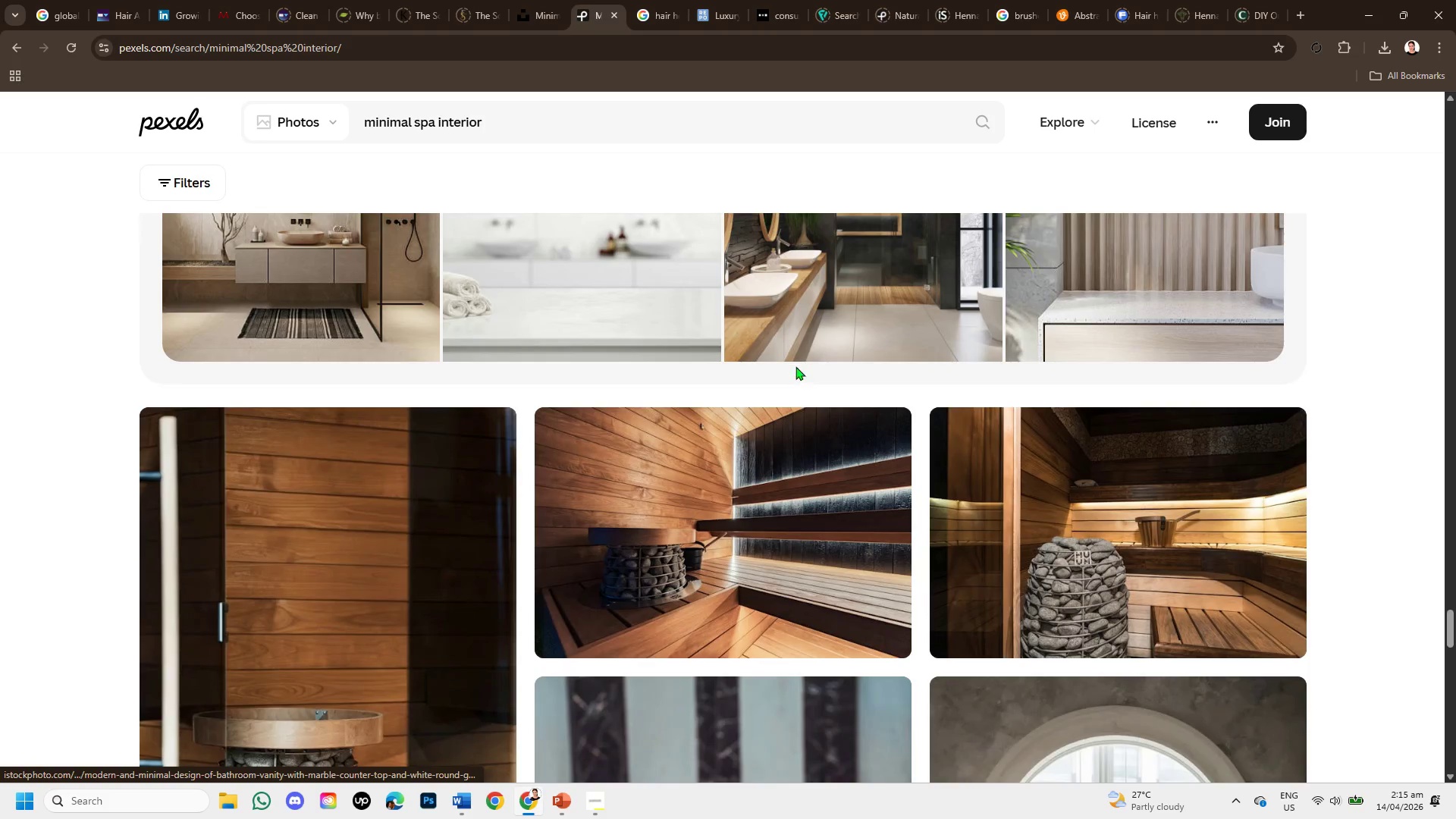 
scroll: coordinate [795, 366], scroll_direction: up, amount: 1.0
 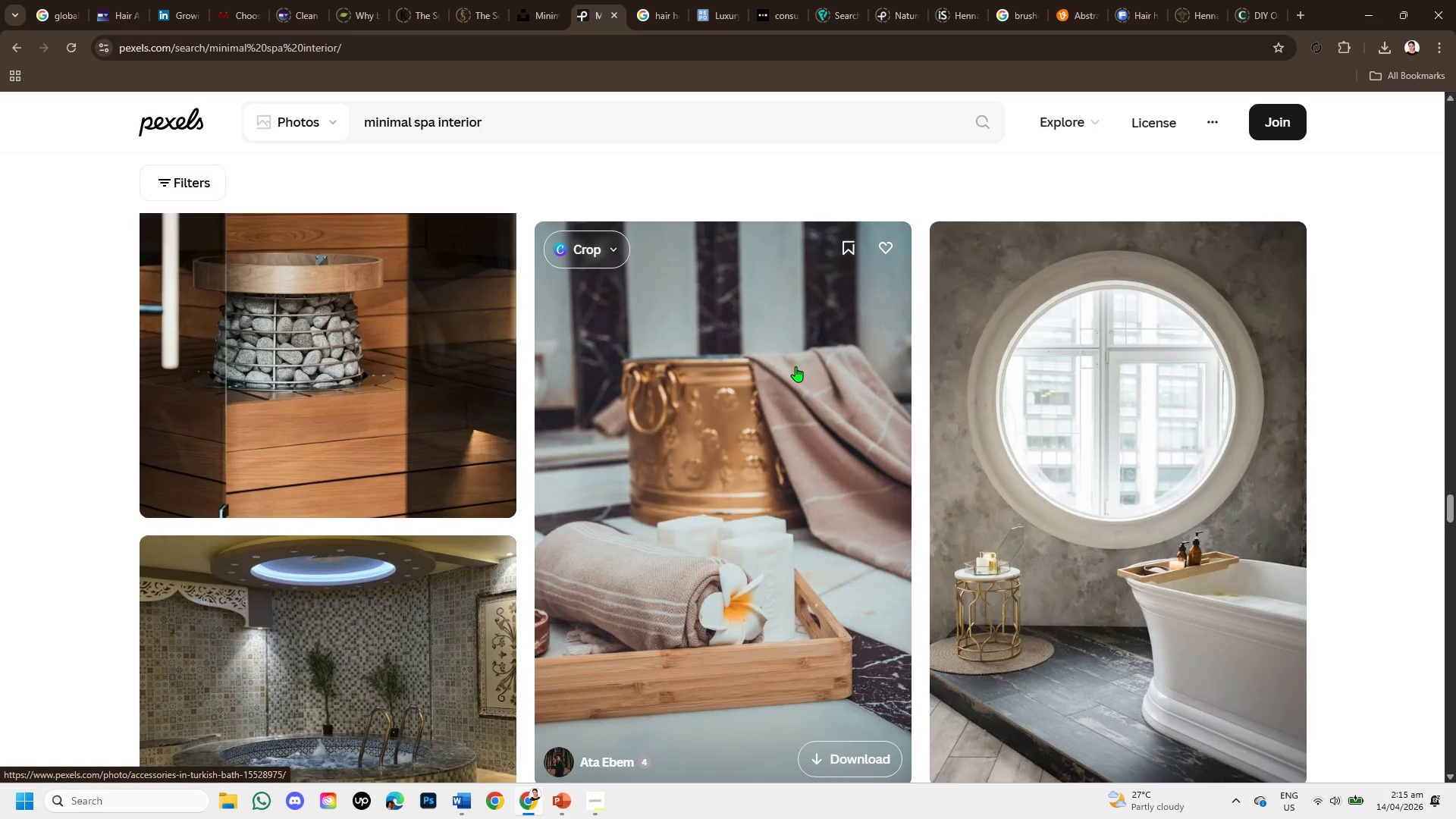 
scroll: coordinate [795, 366], scroll_direction: down, amount: 2.0
 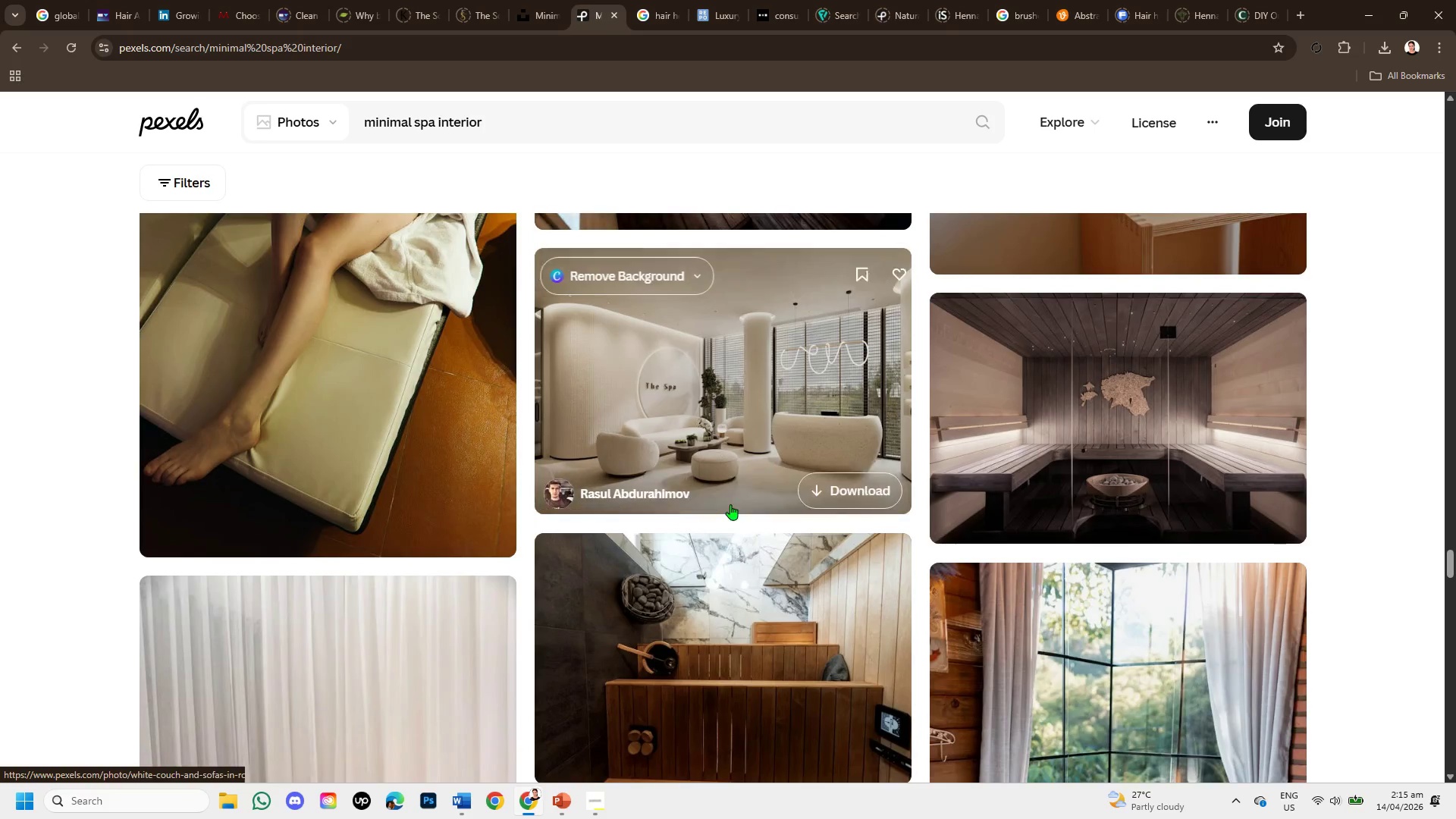 
left_click([594, 802])